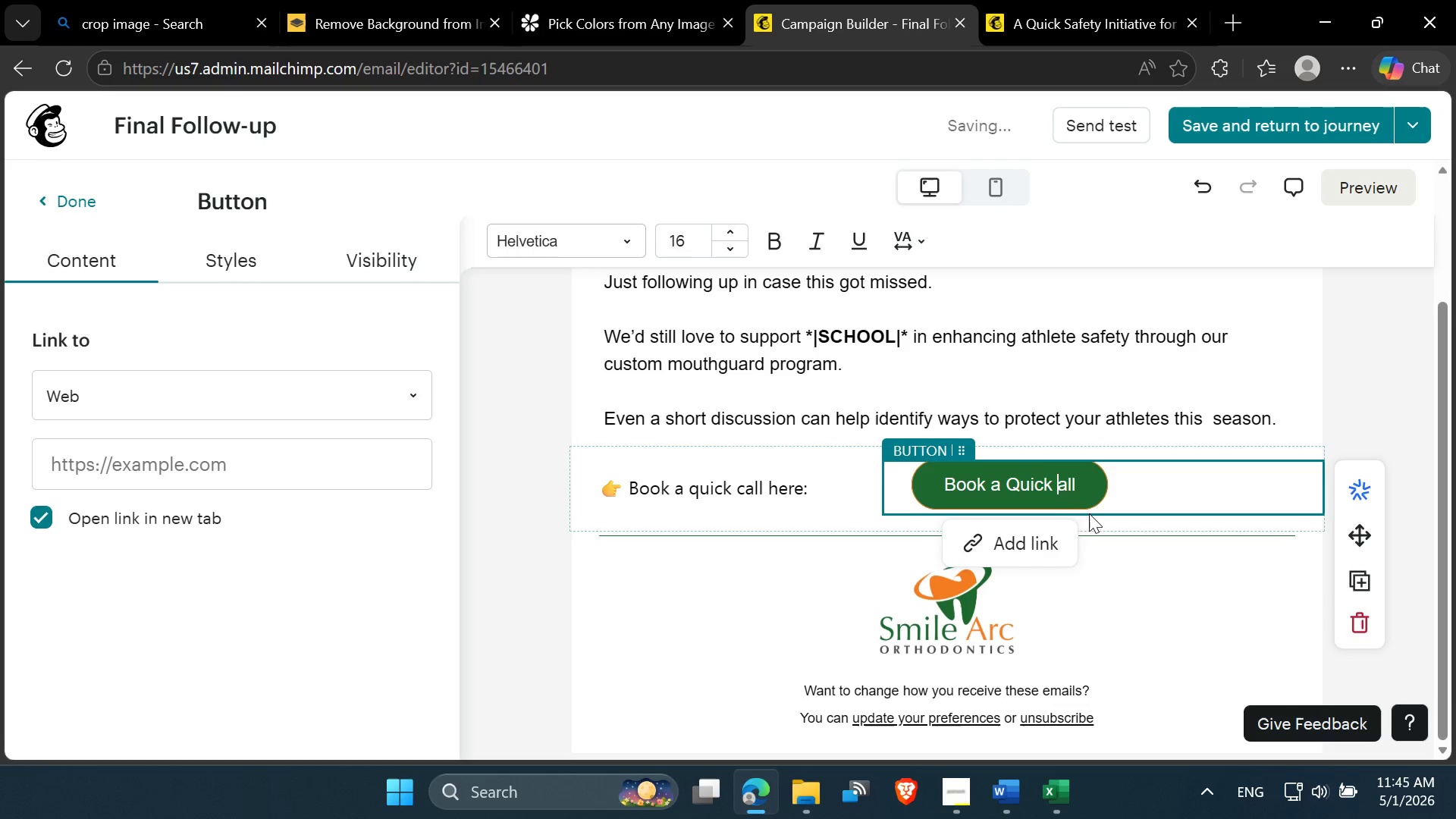 
key(C)
 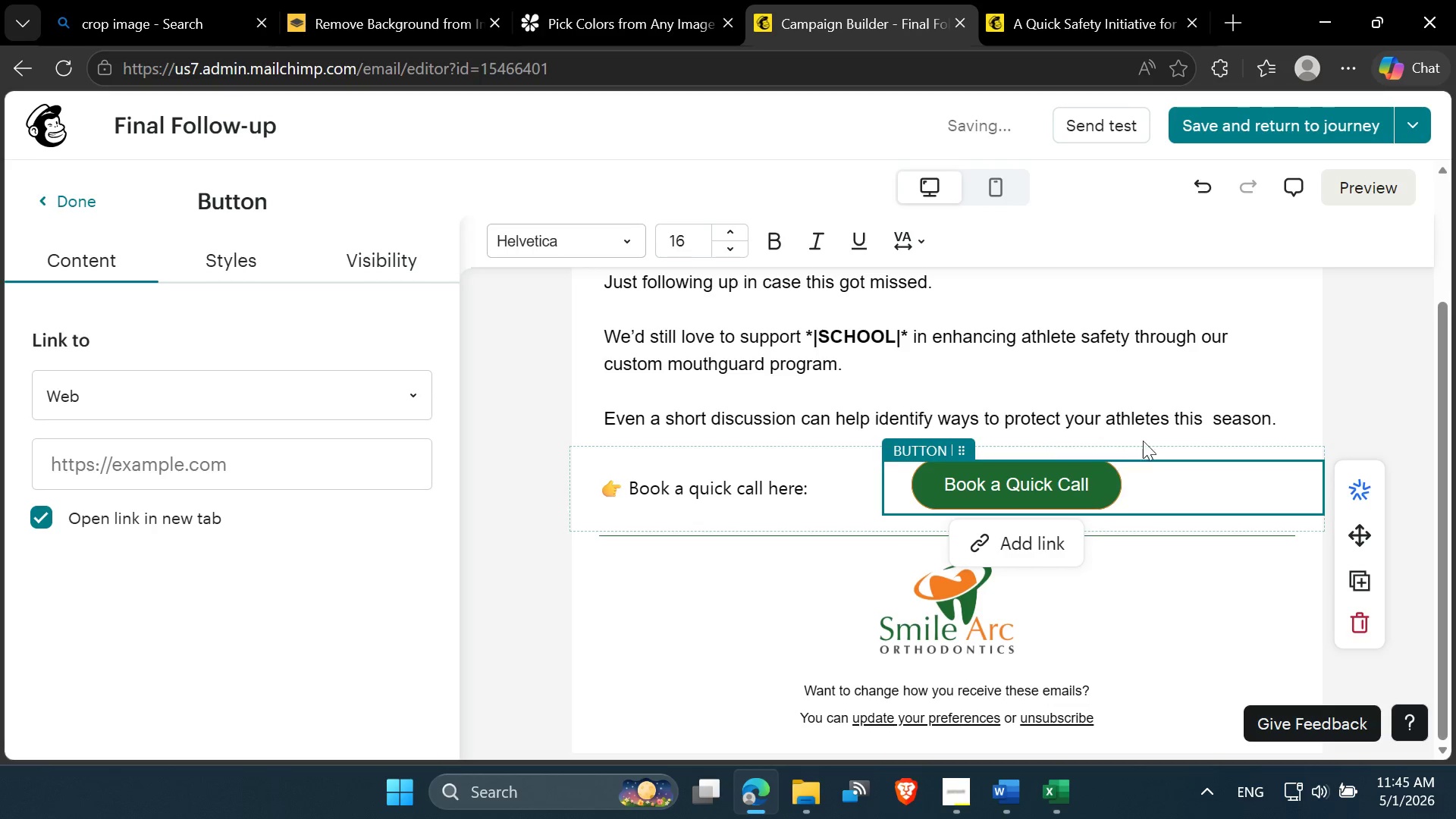 
left_click([1145, 436])
 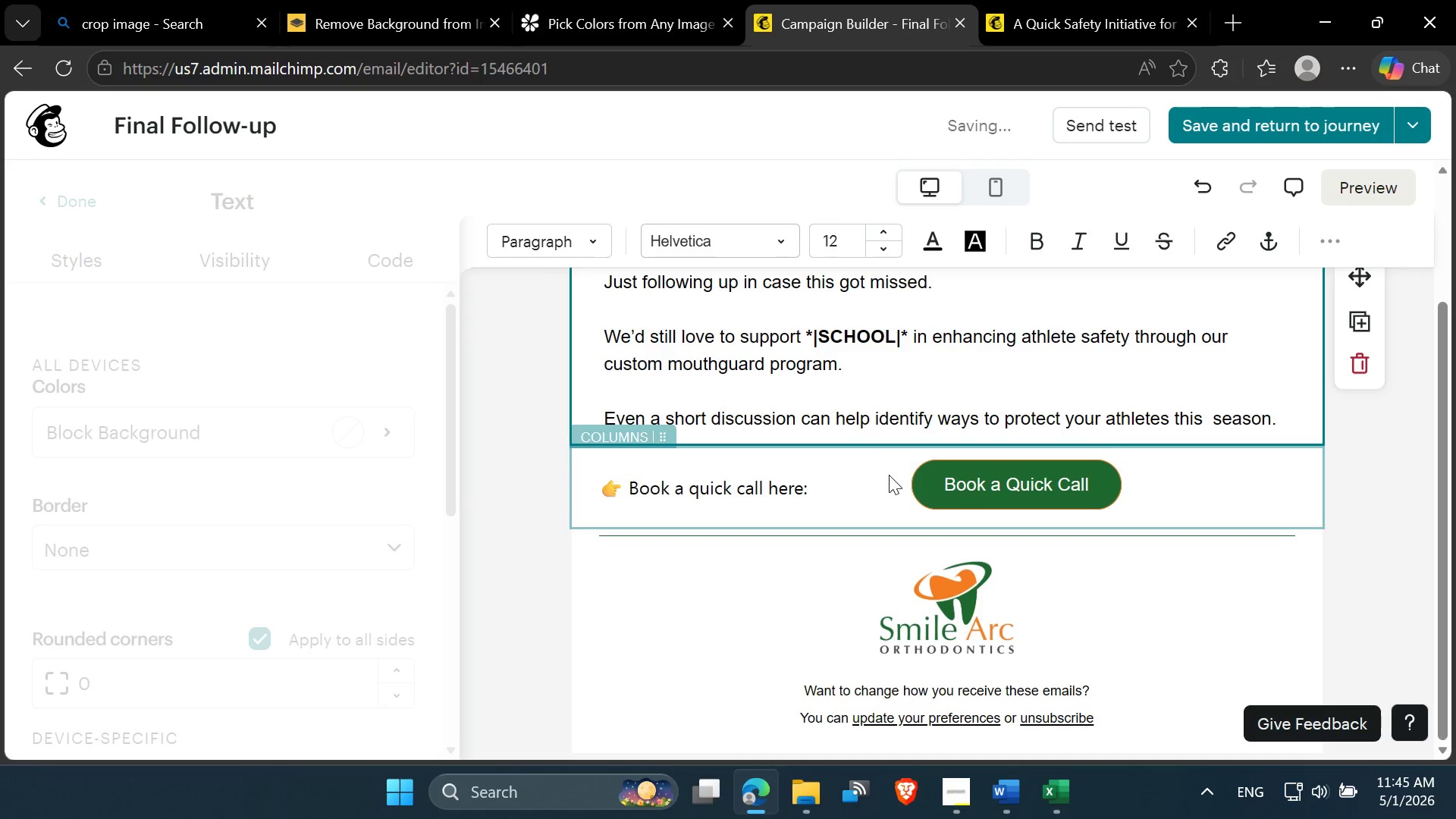 
left_click([894, 469])
 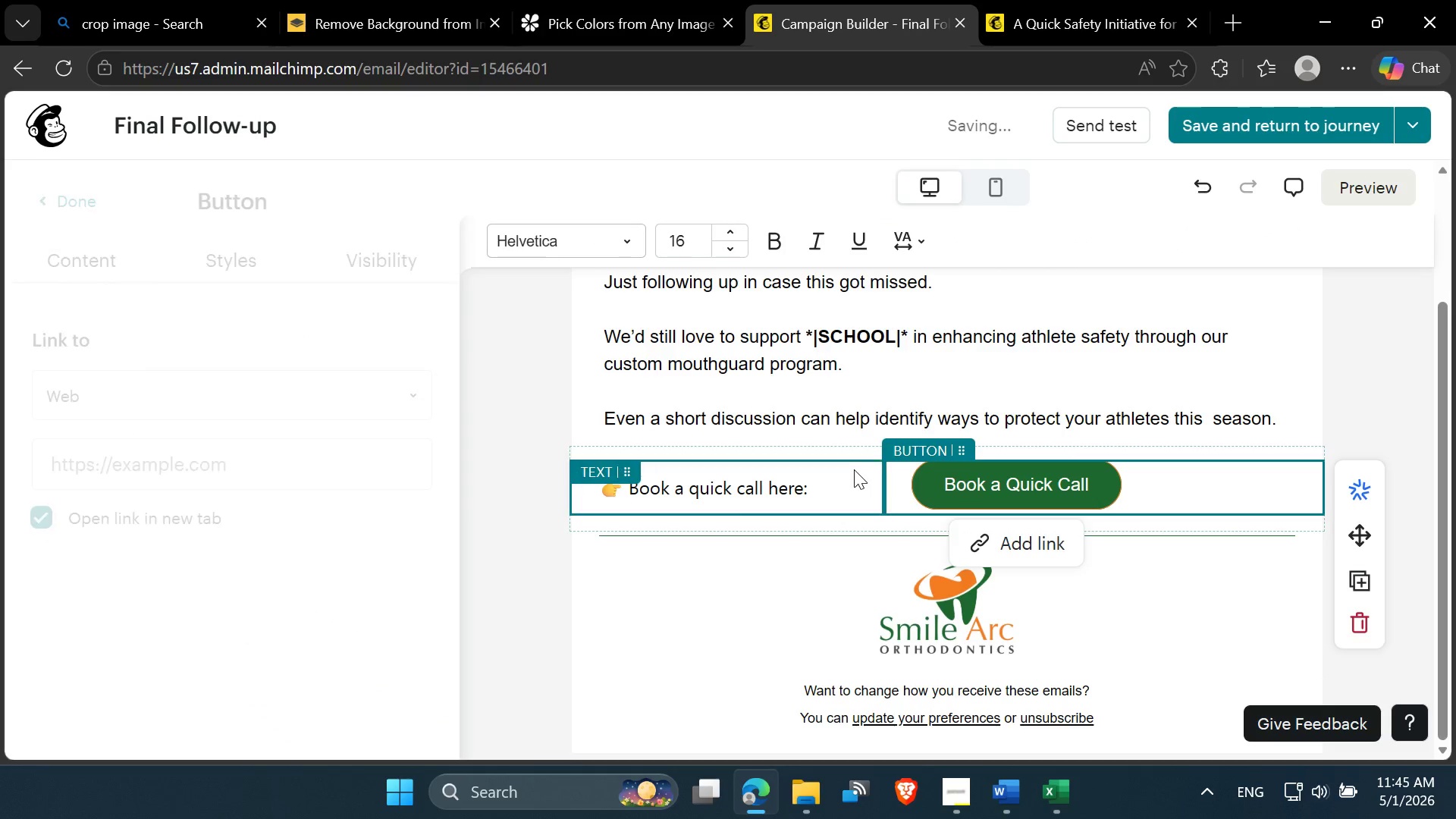 
left_click([853, 466])
 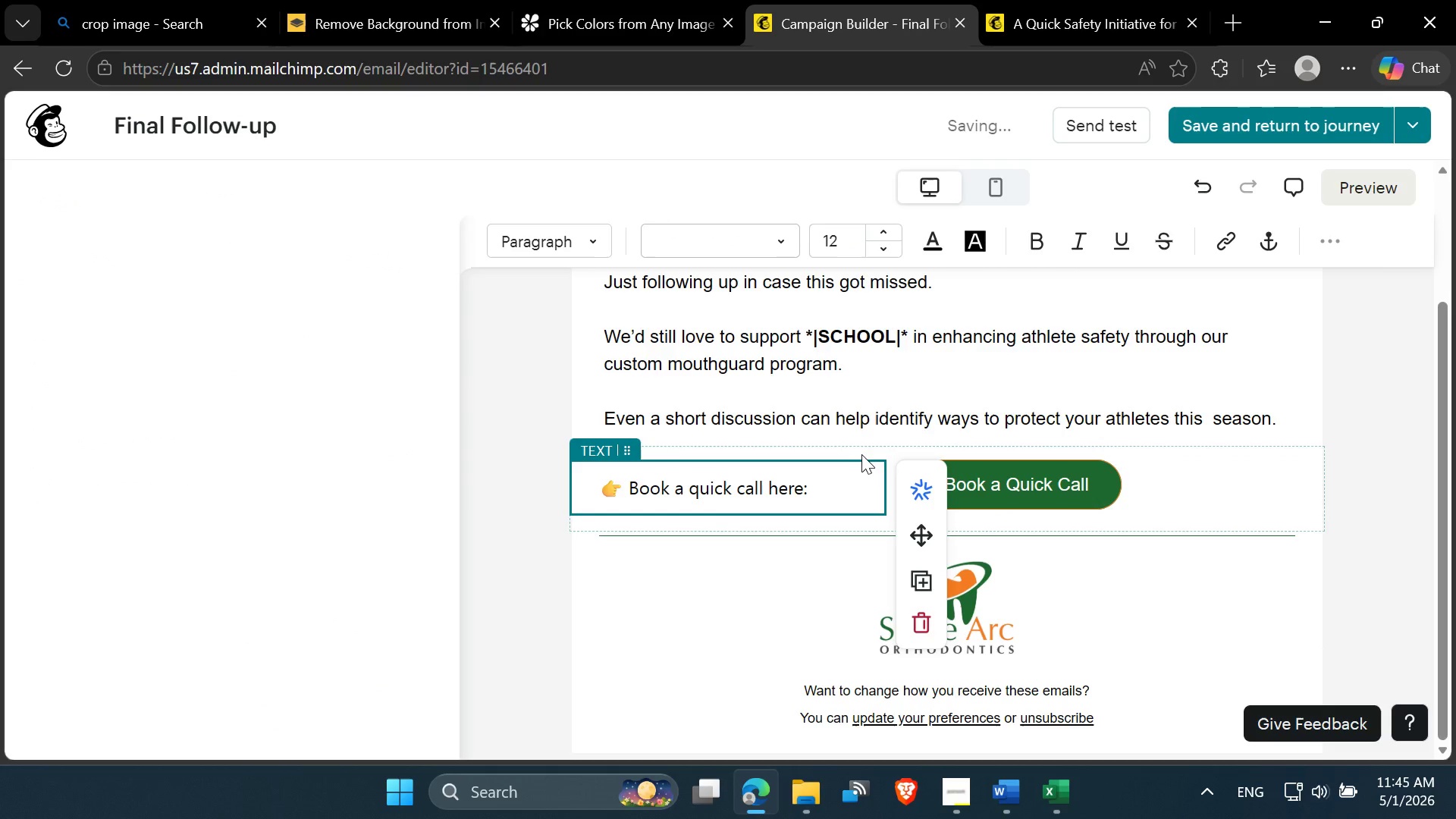 
left_click([861, 453])
 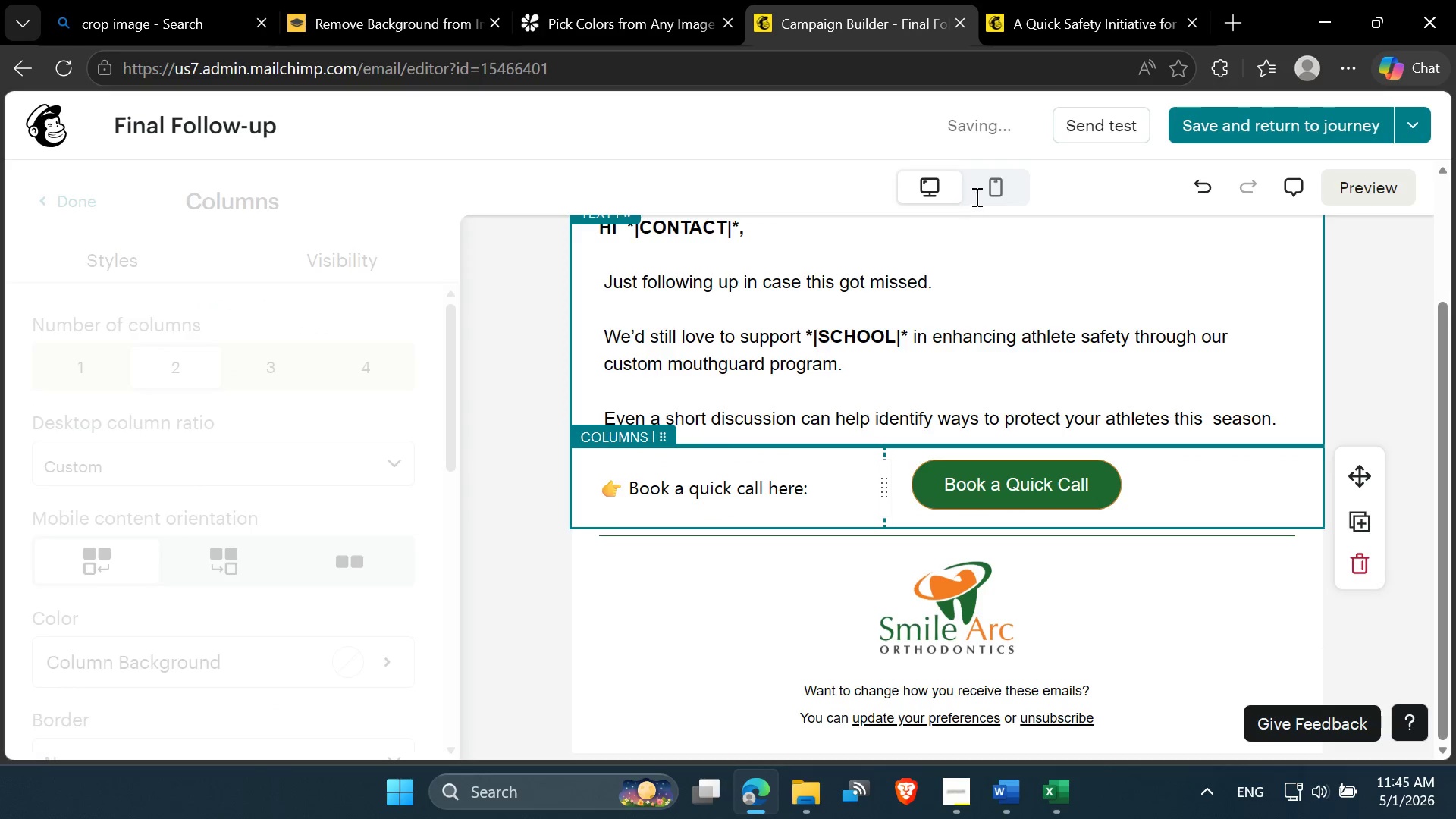 
left_click([996, 202])
 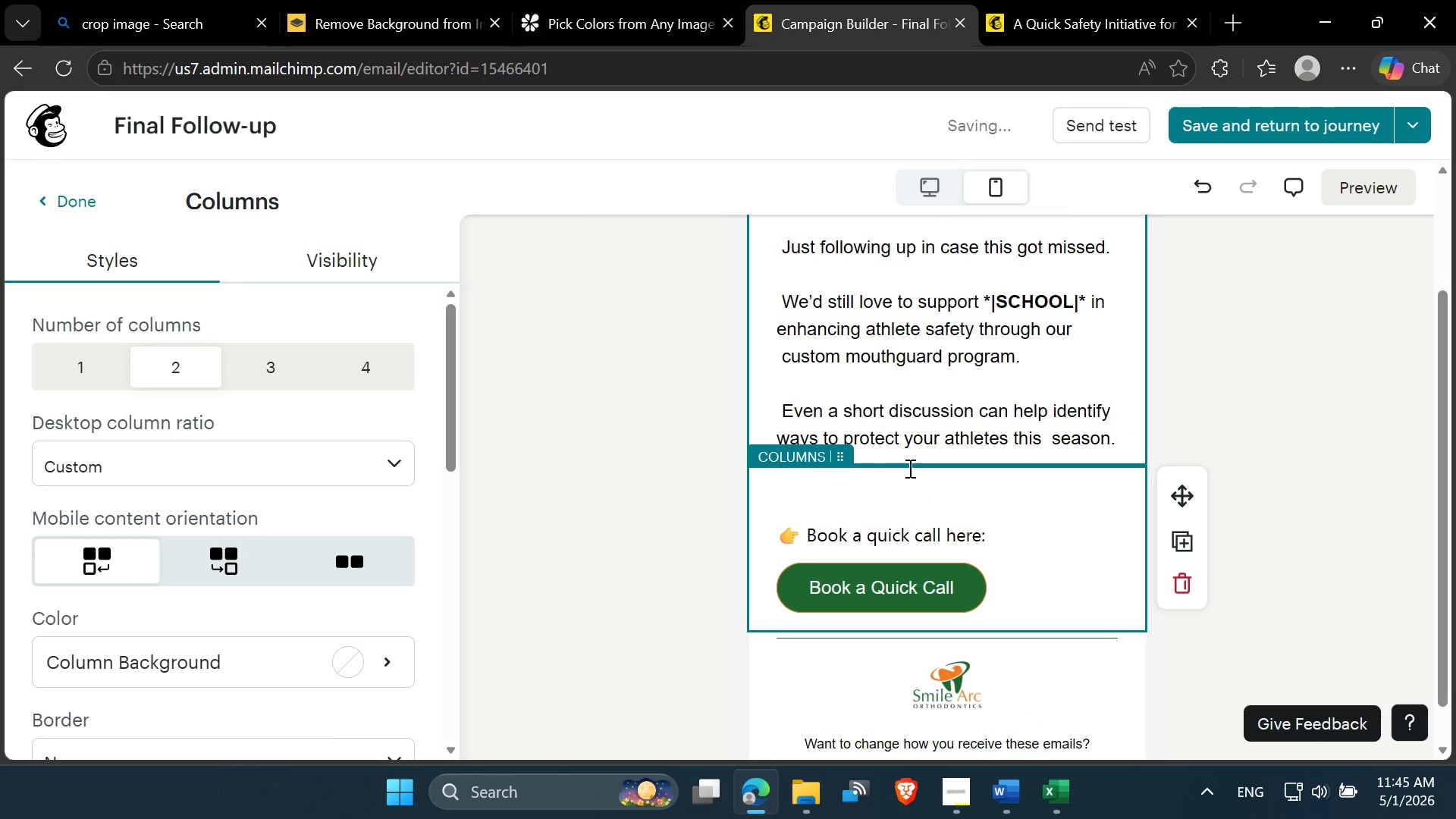 
left_click([905, 495])
 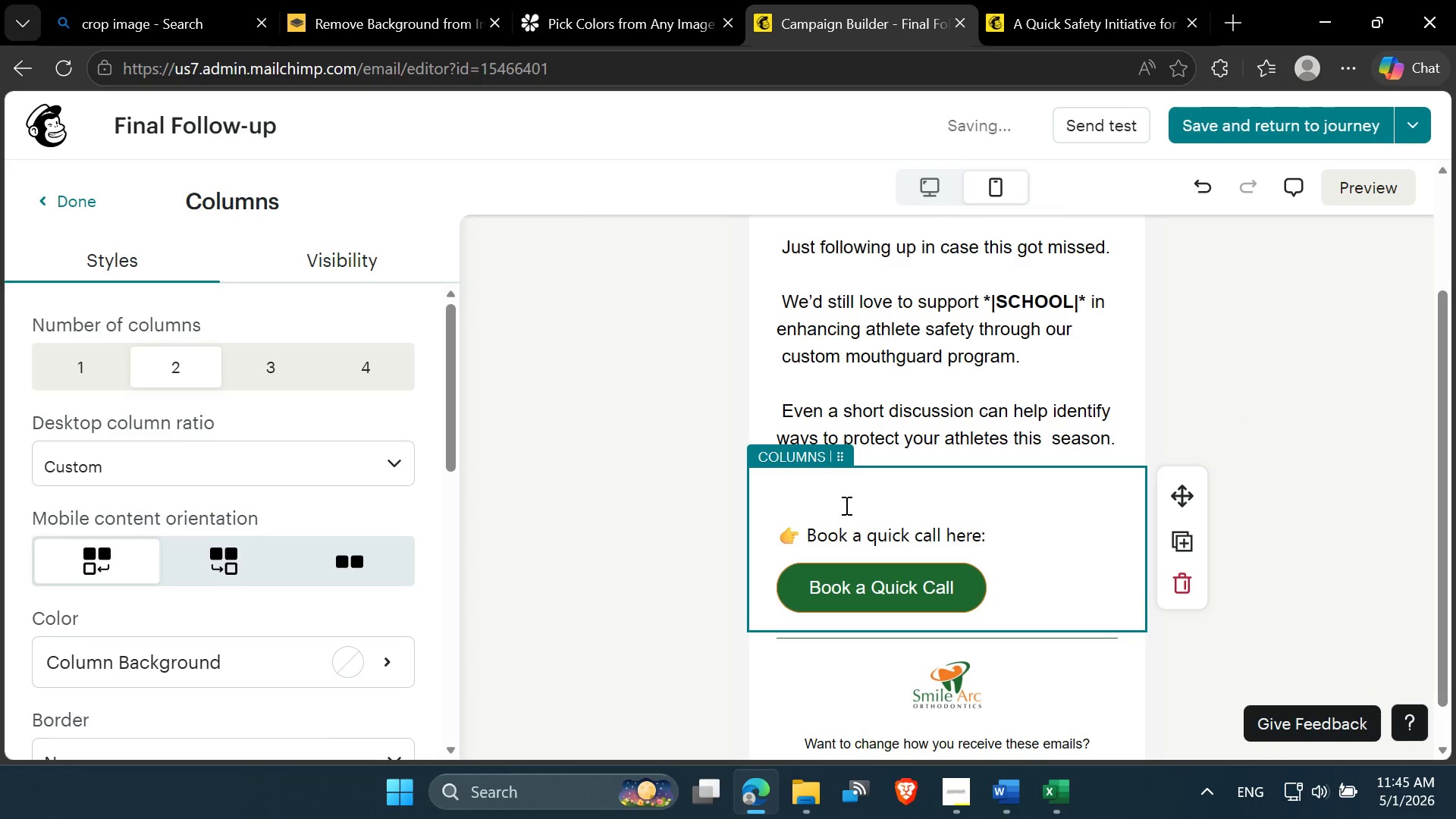 
left_click([841, 507])
 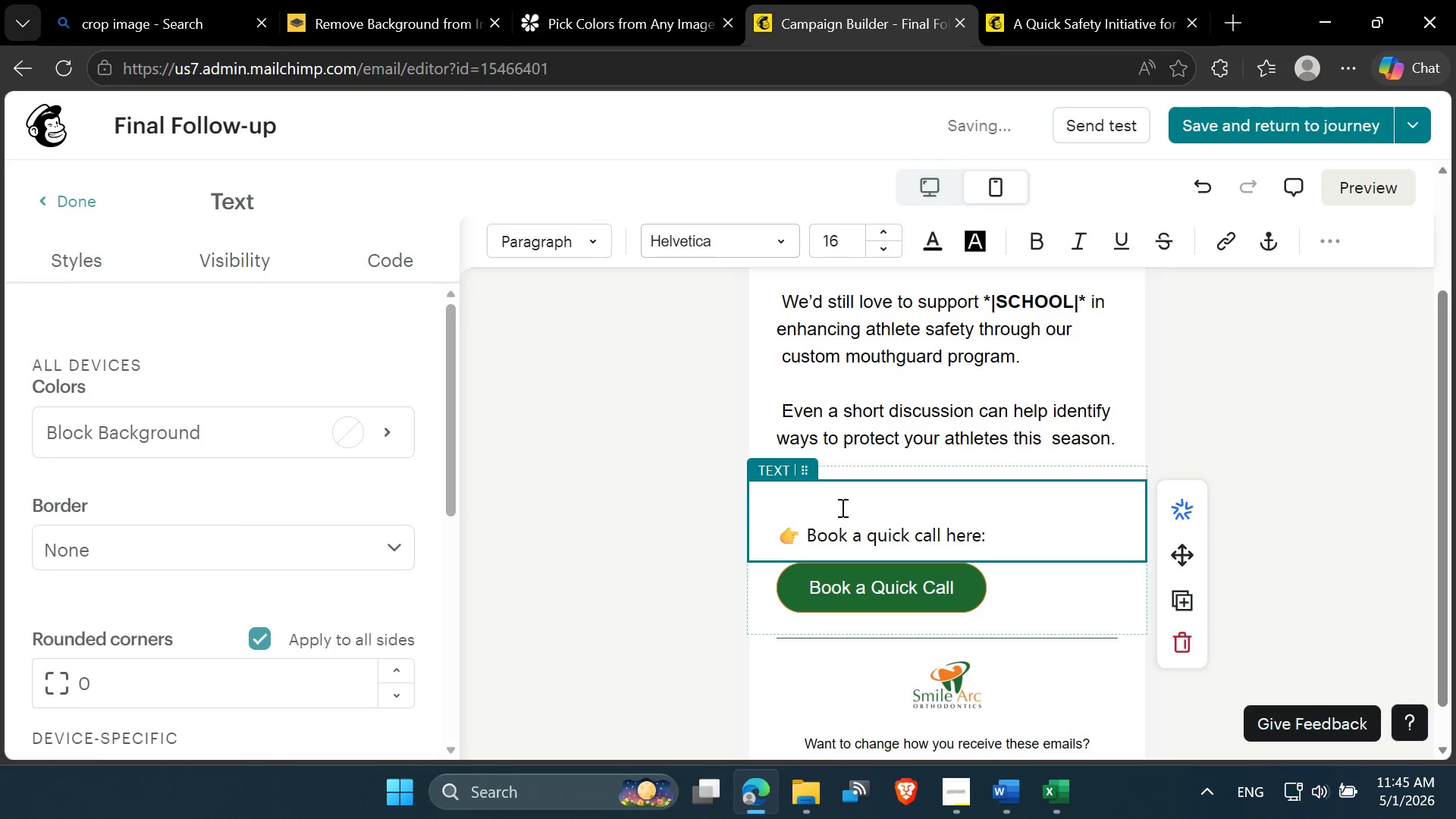 
key(Delete)
 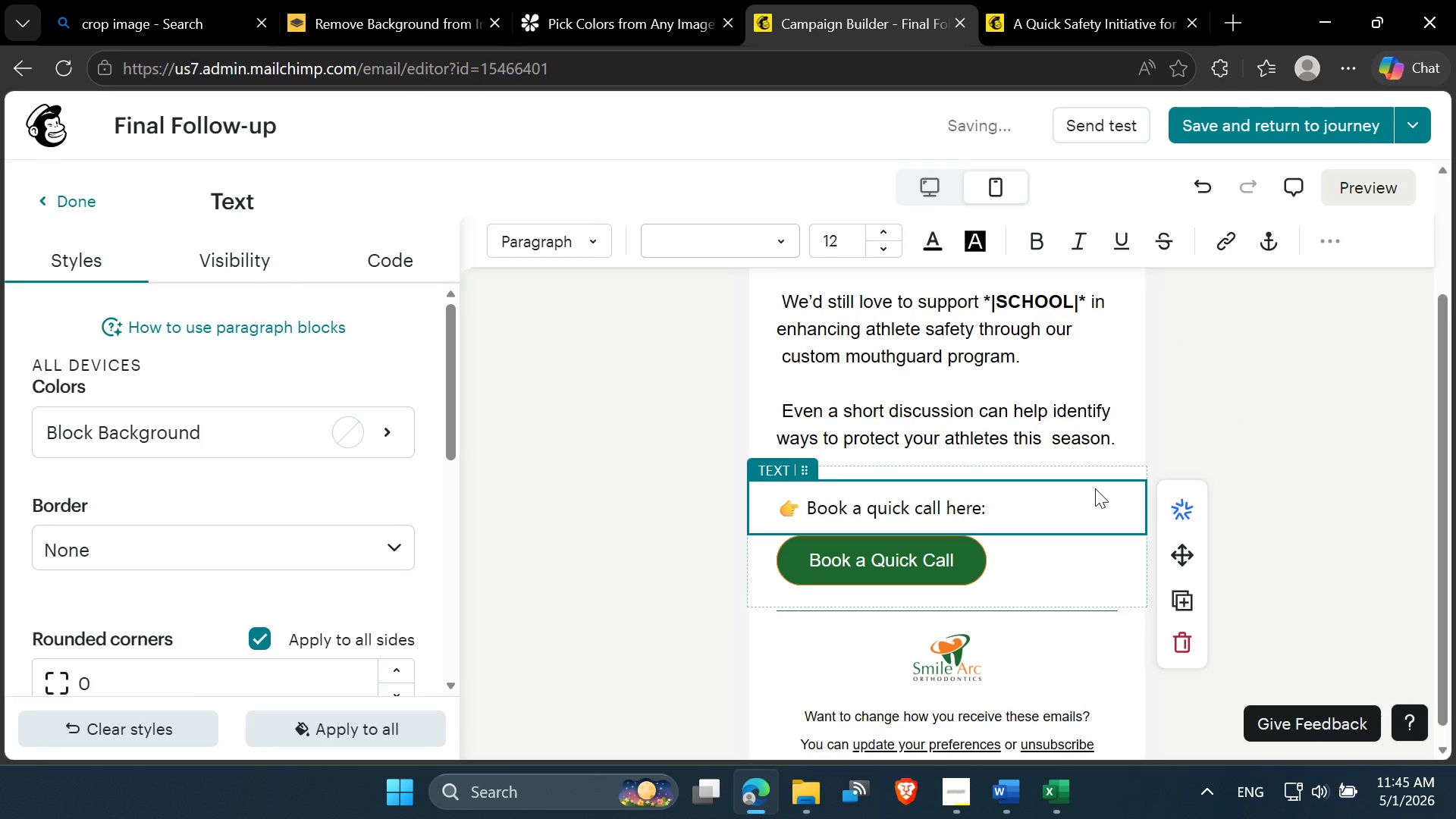 
left_click([1260, 451])
 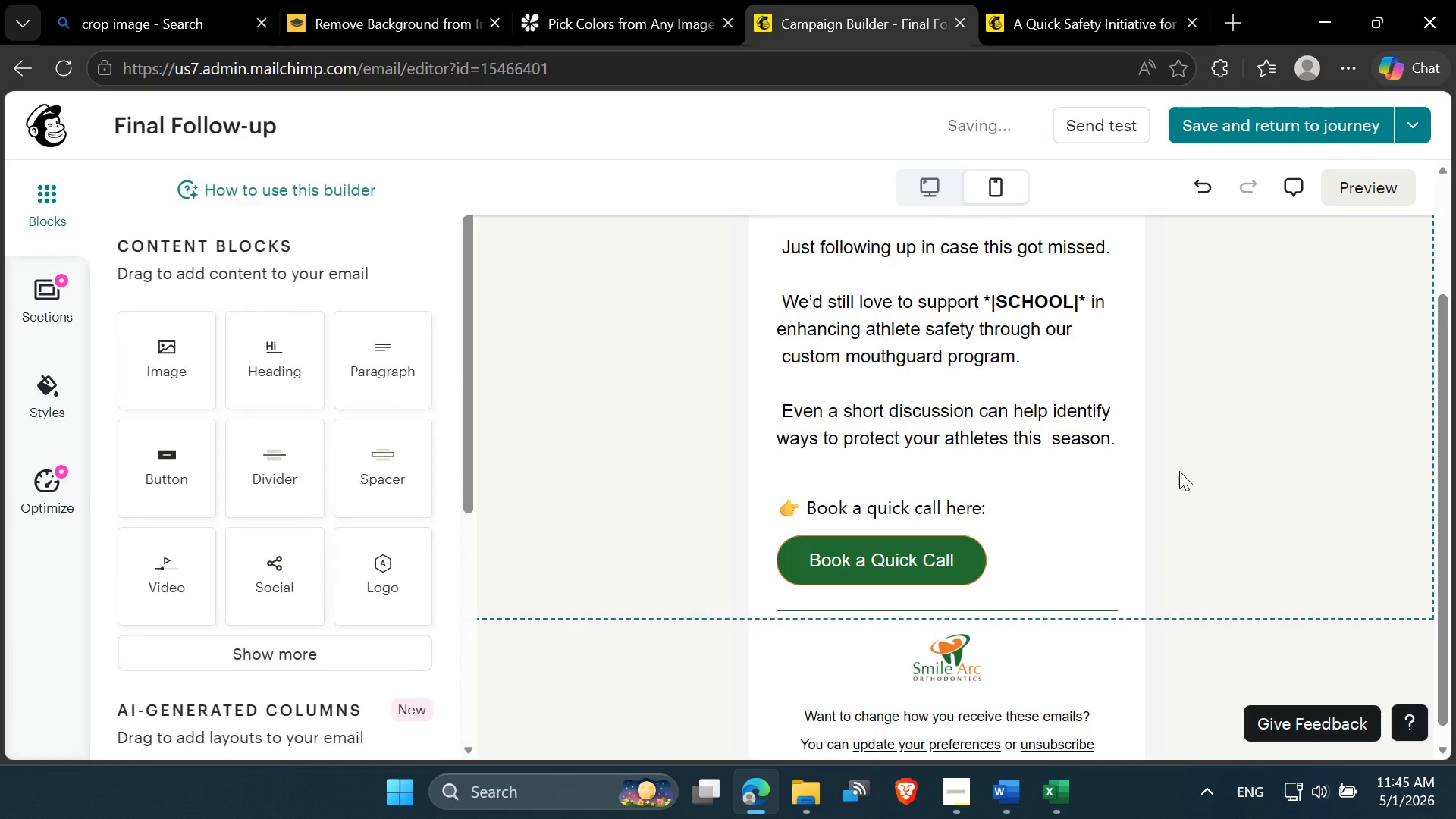 
scroll: coordinate [976, 506], scroll_direction: down, amount: 1.0
 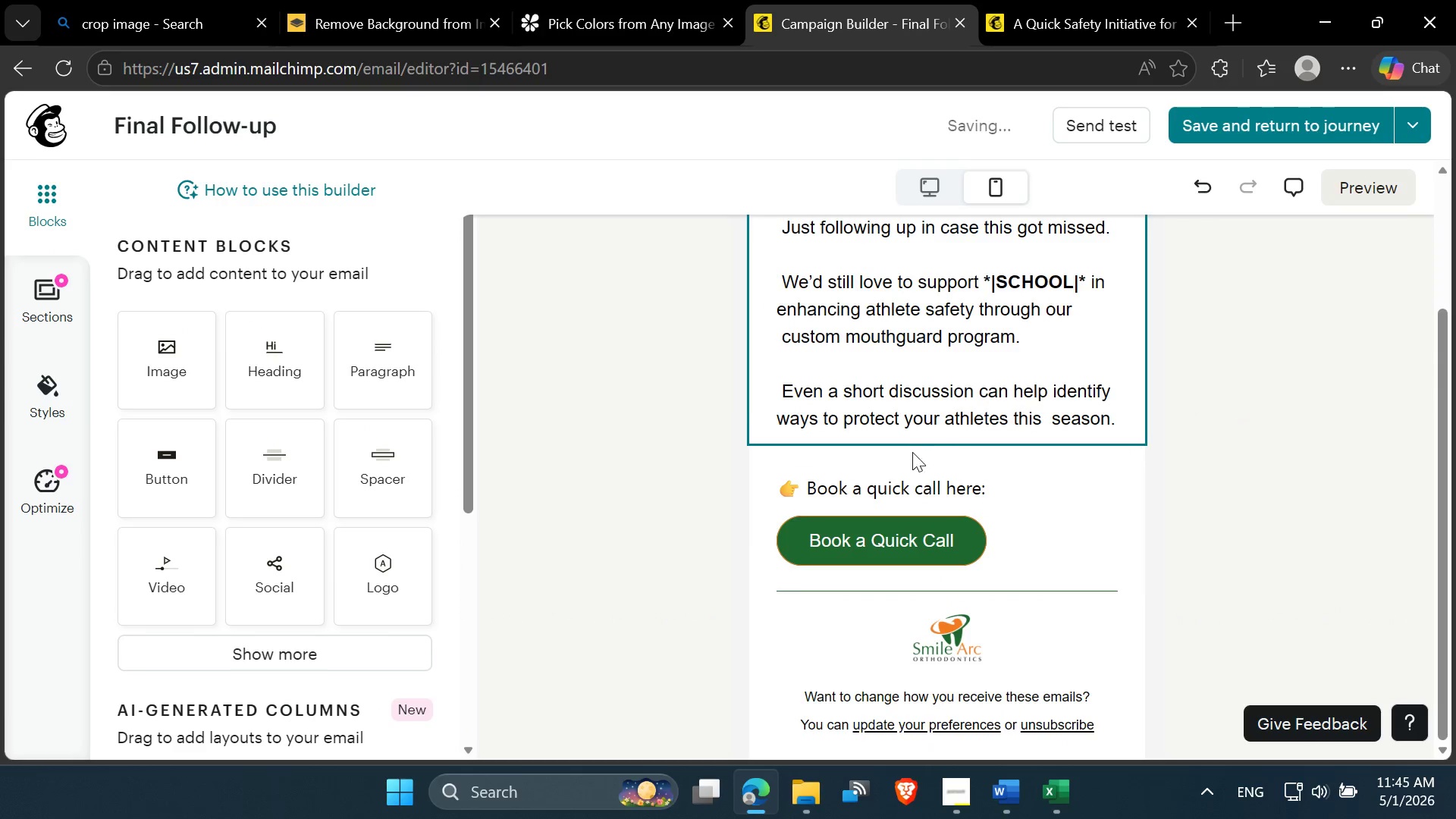 
left_click([906, 460])
 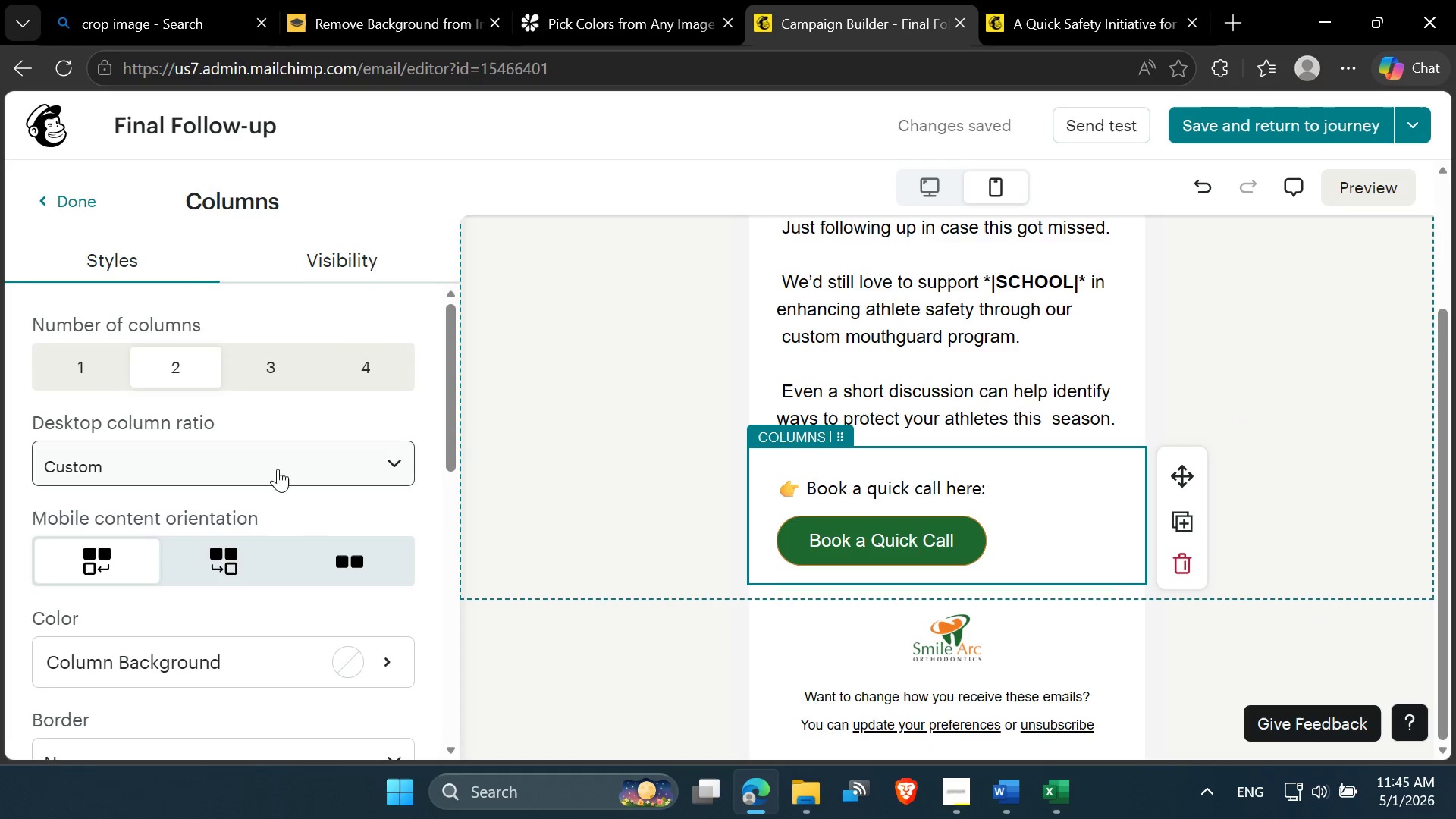 
scroll: coordinate [215, 468], scroll_direction: down, amount: 11.0
 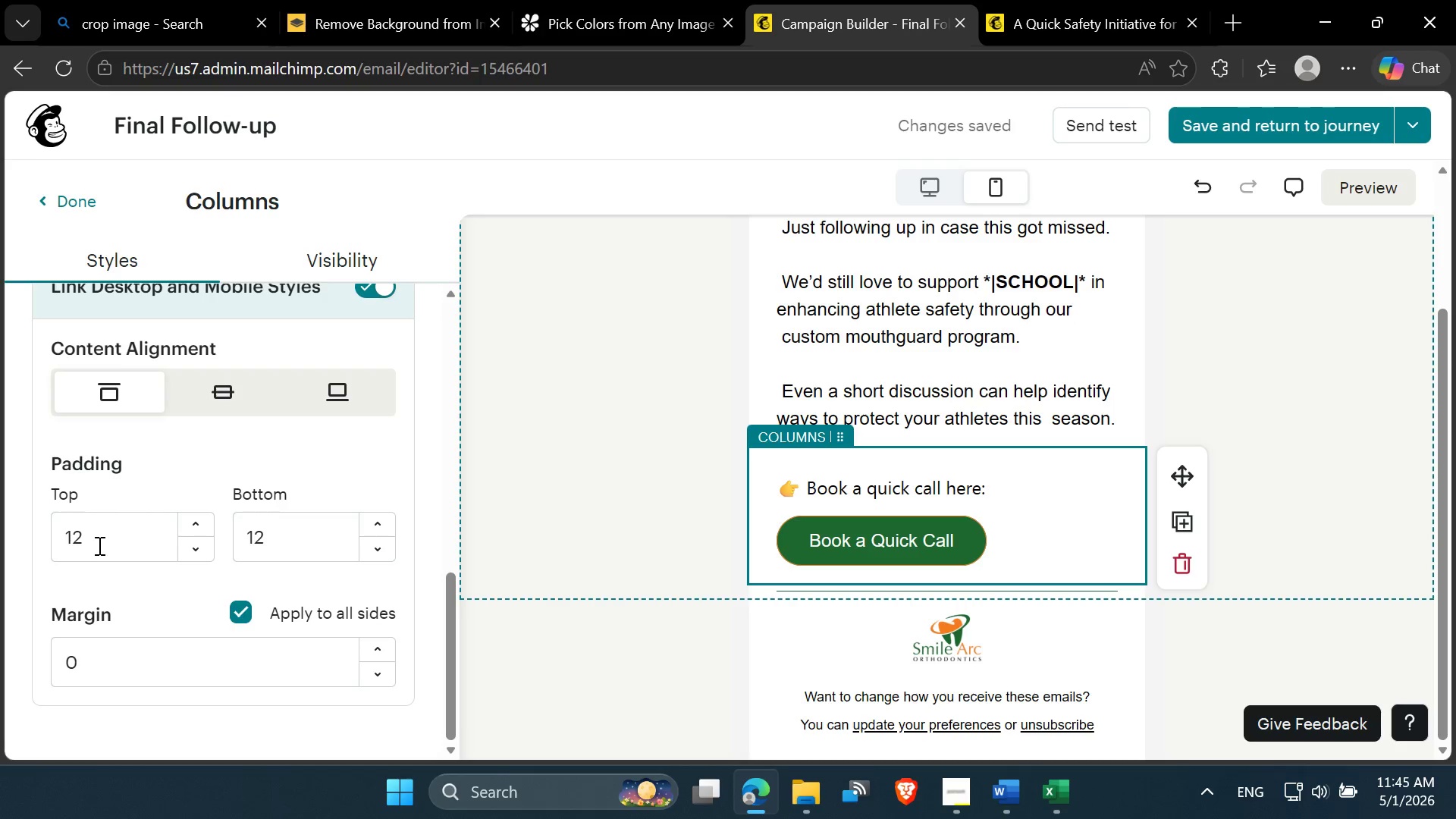 
left_click_drag(start_coordinate=[121, 543], to_coordinate=[0, 534])
 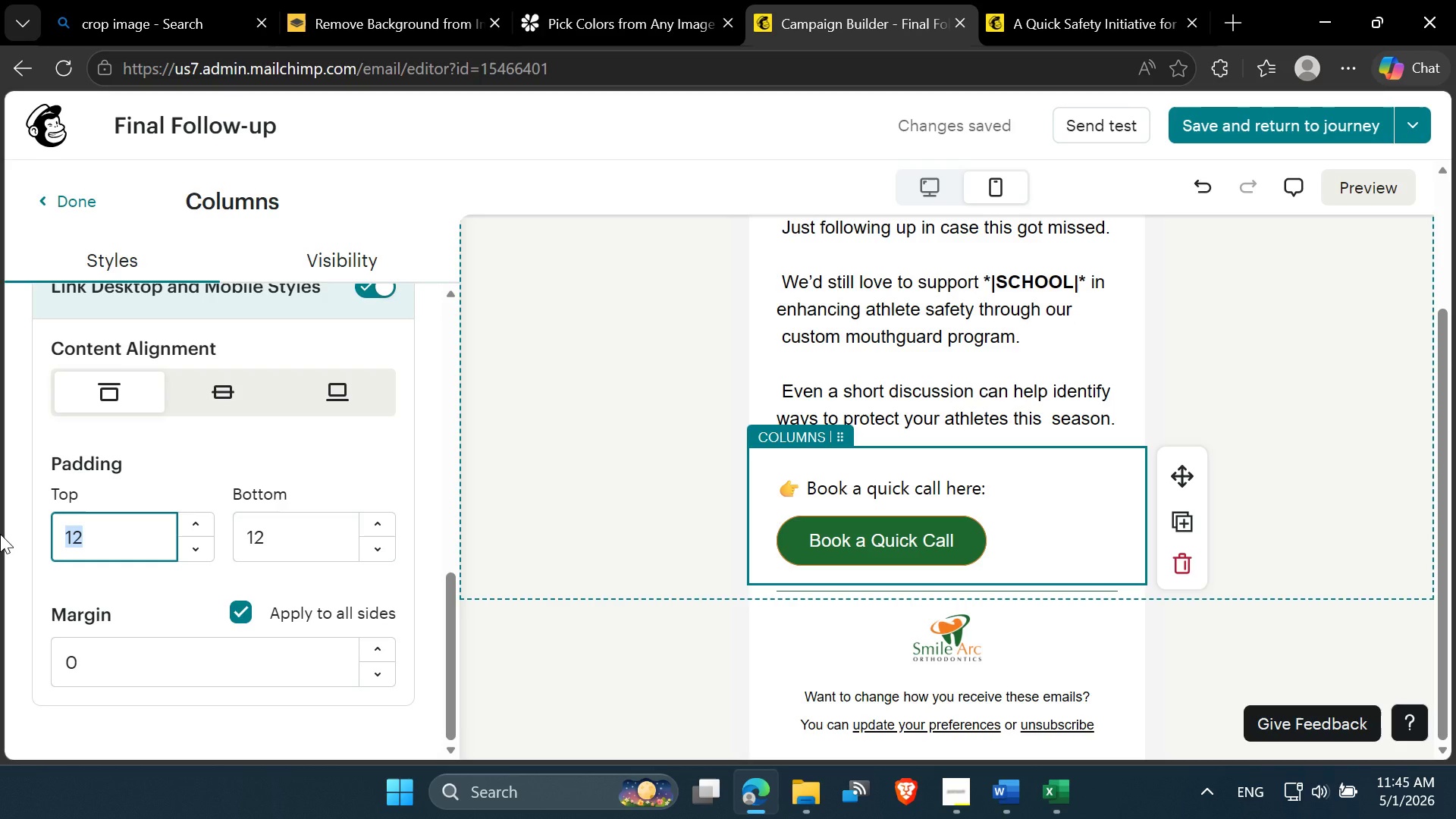 
key(0)
 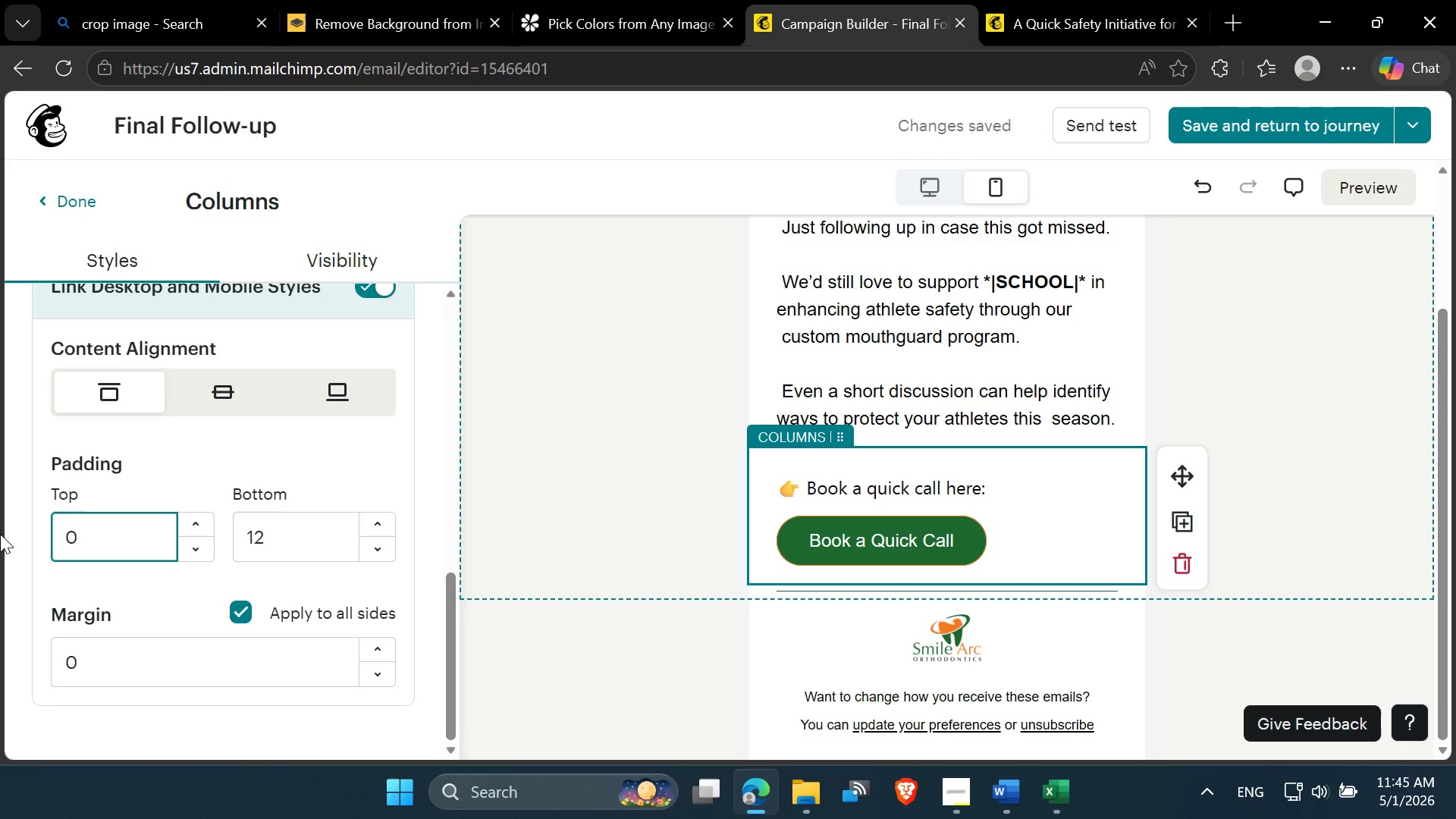 
key(Enter)
 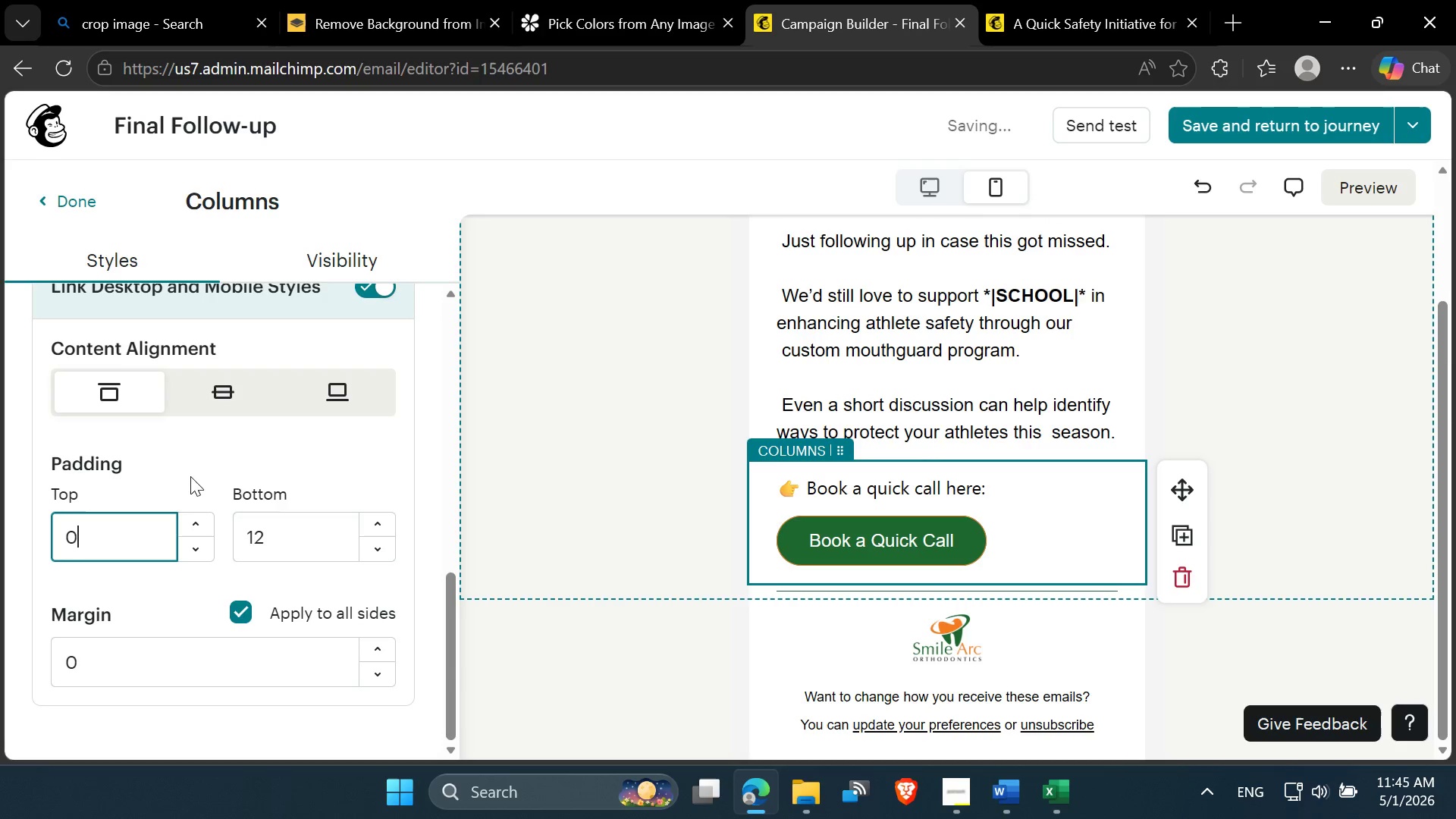 
left_click([274, 474])
 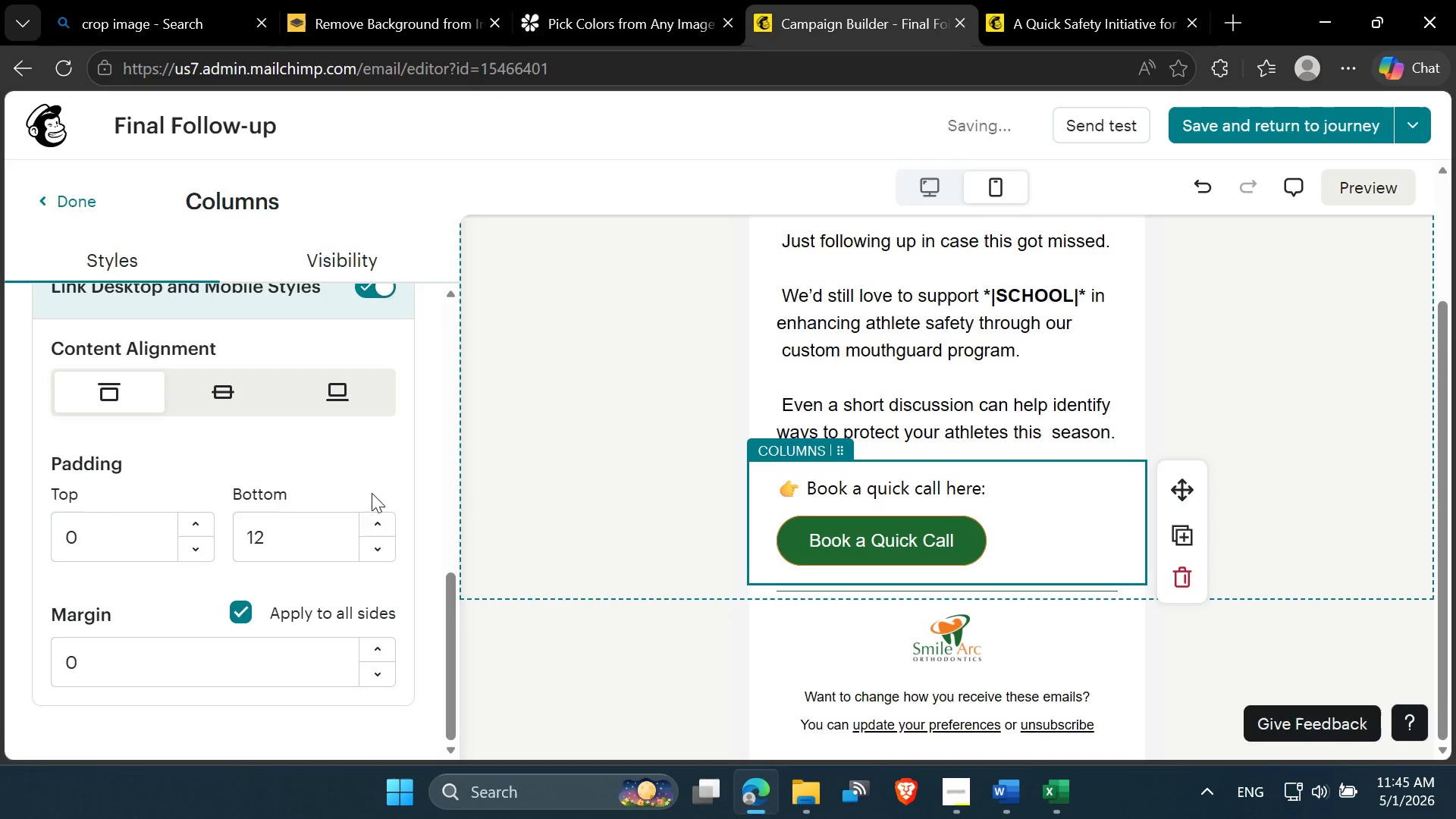 
scroll: coordinate [469, 510], scroll_direction: up, amount: 1.0
 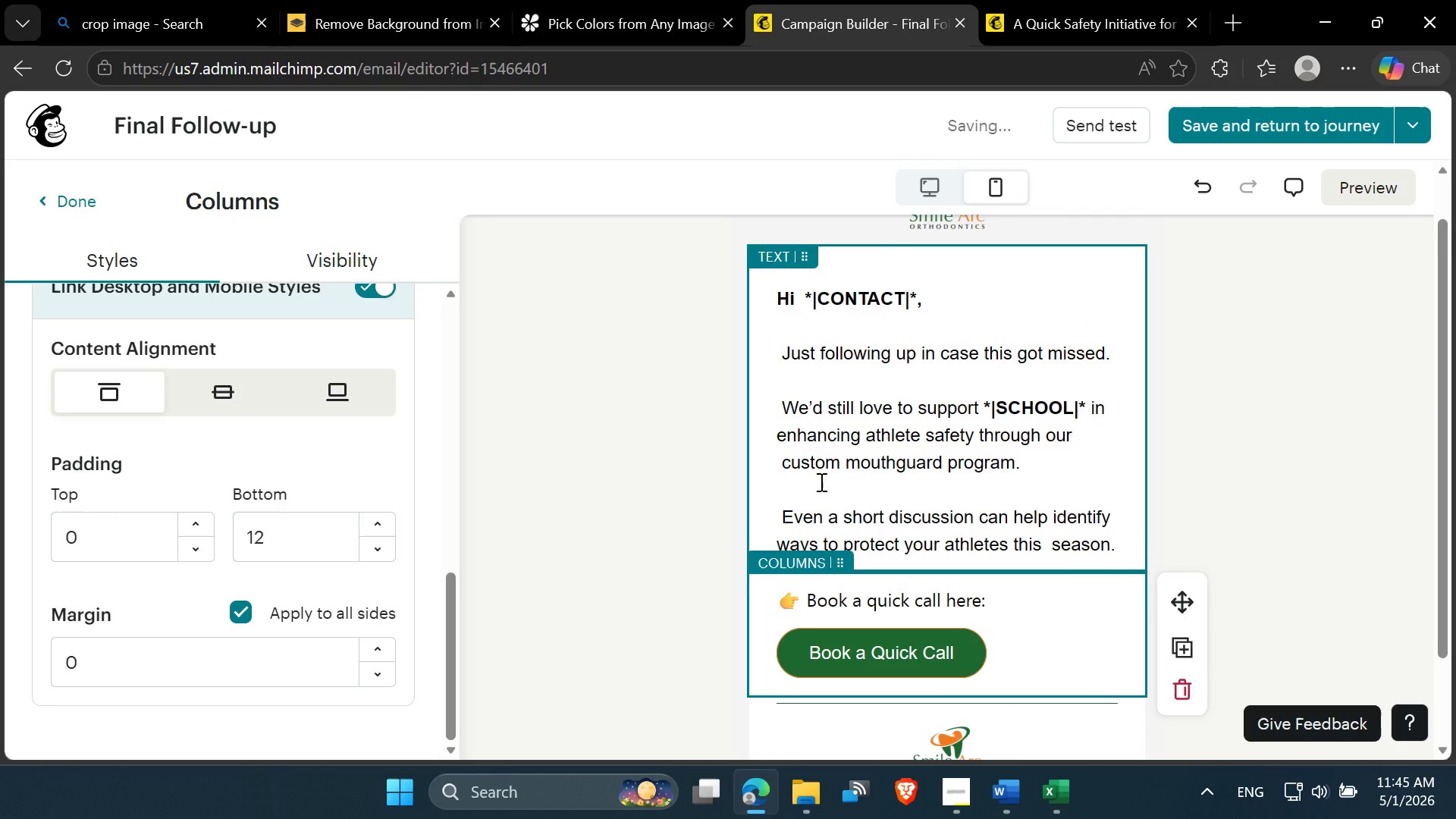 
scroll: coordinate [820, 482], scroll_direction: down, amount: 1.0
 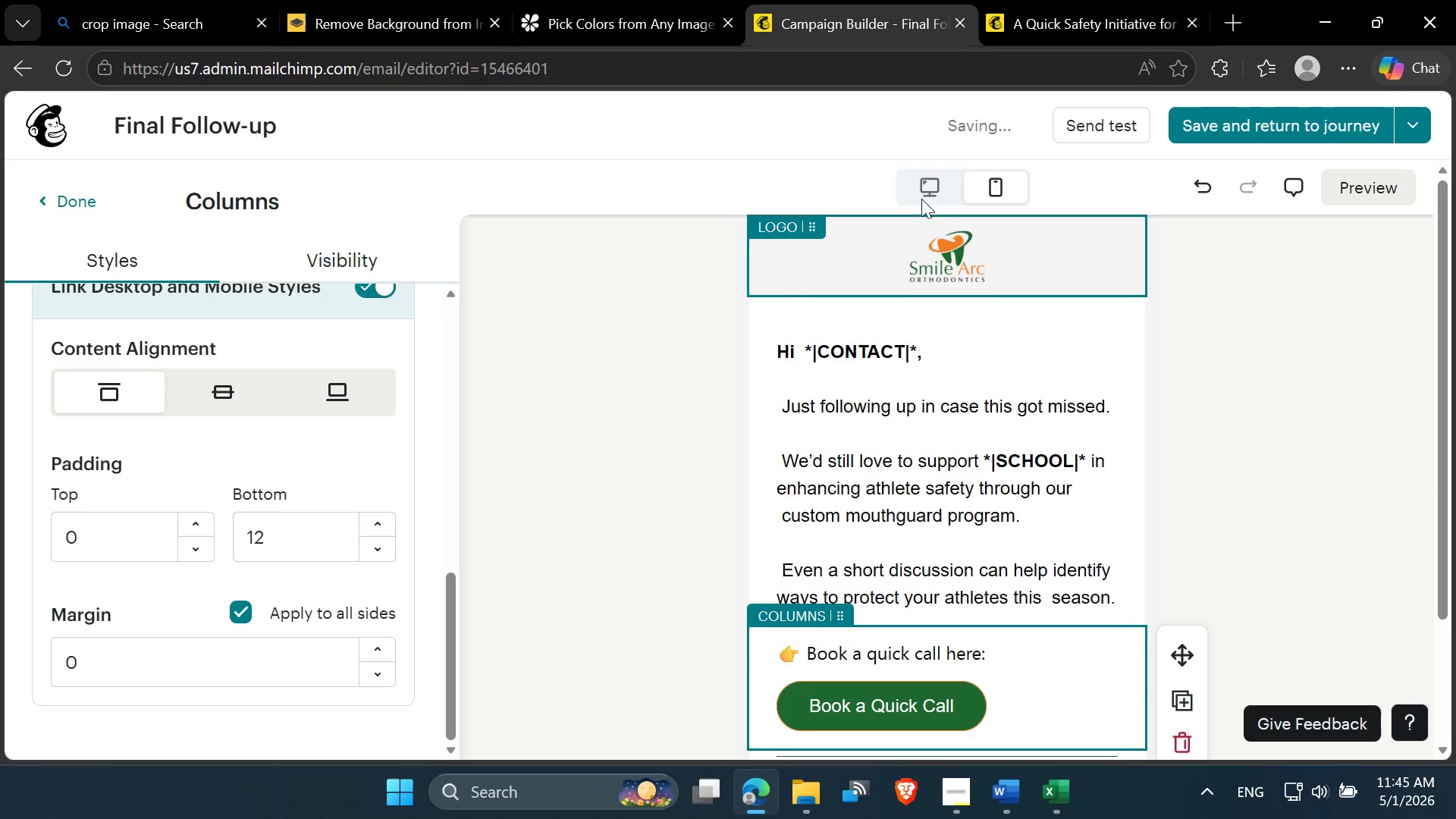 
left_click([918, 190])
 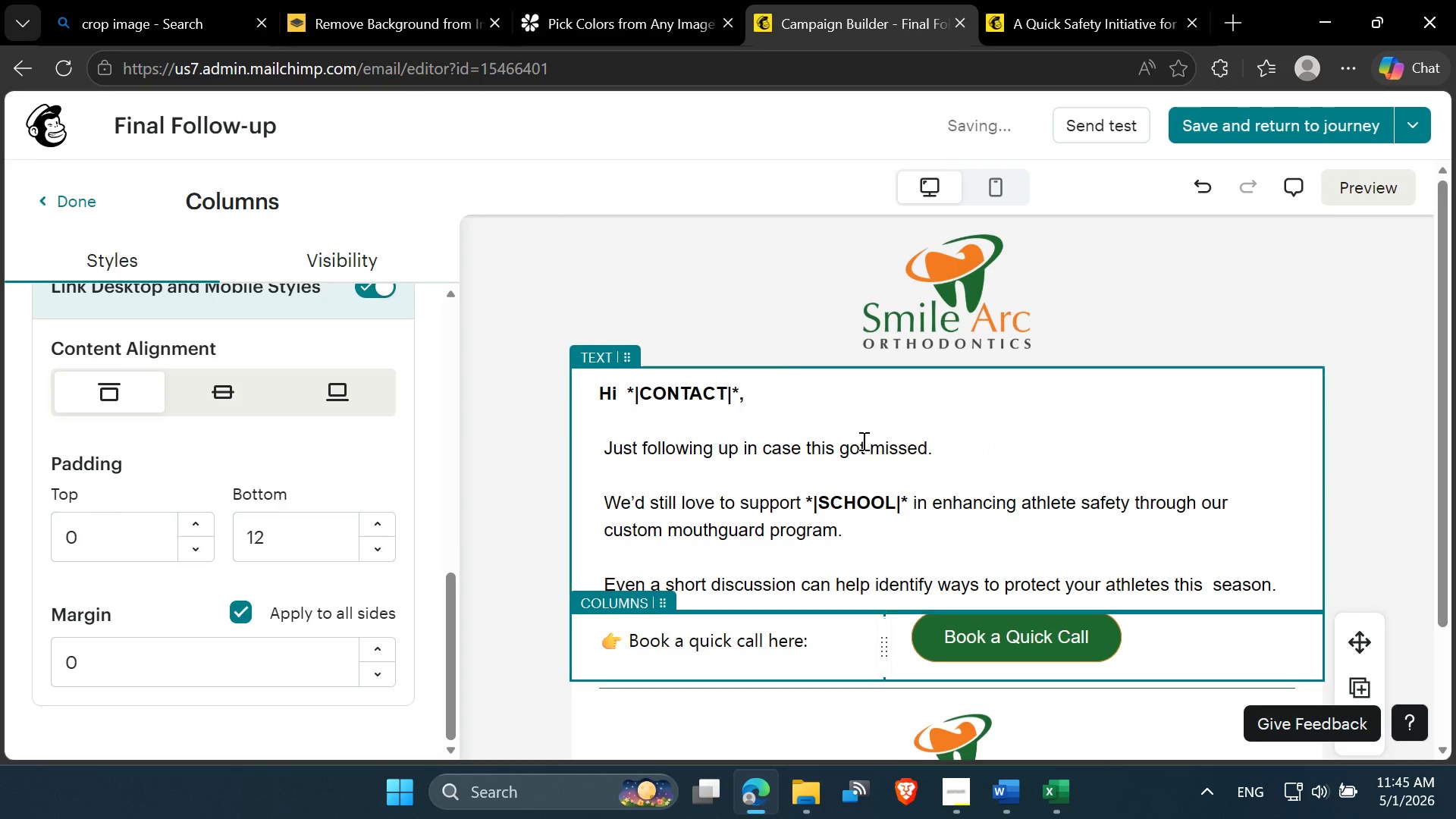 
scroll: coordinate [851, 460], scroll_direction: down, amount: 2.0
 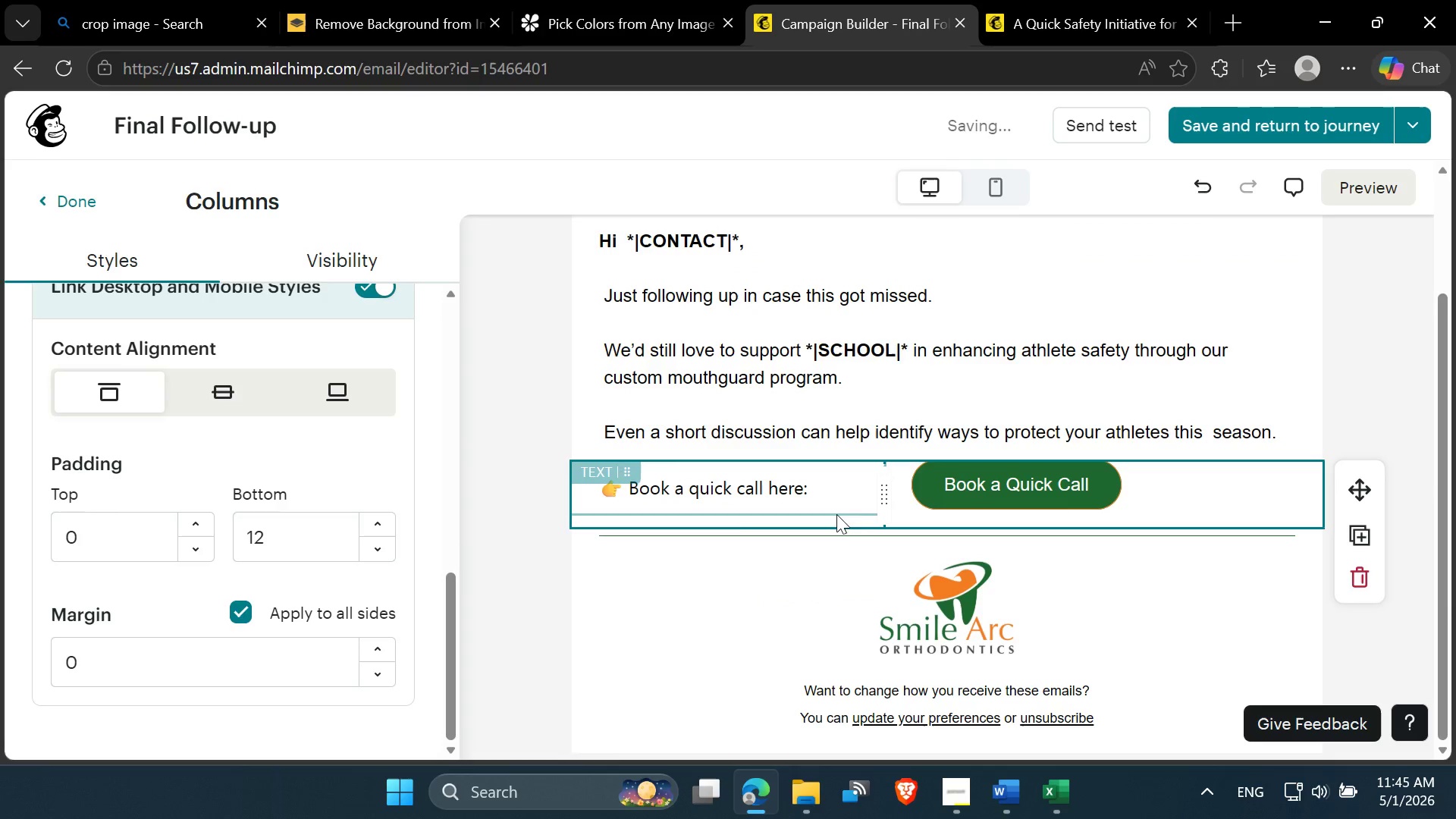 
left_click([827, 538])
 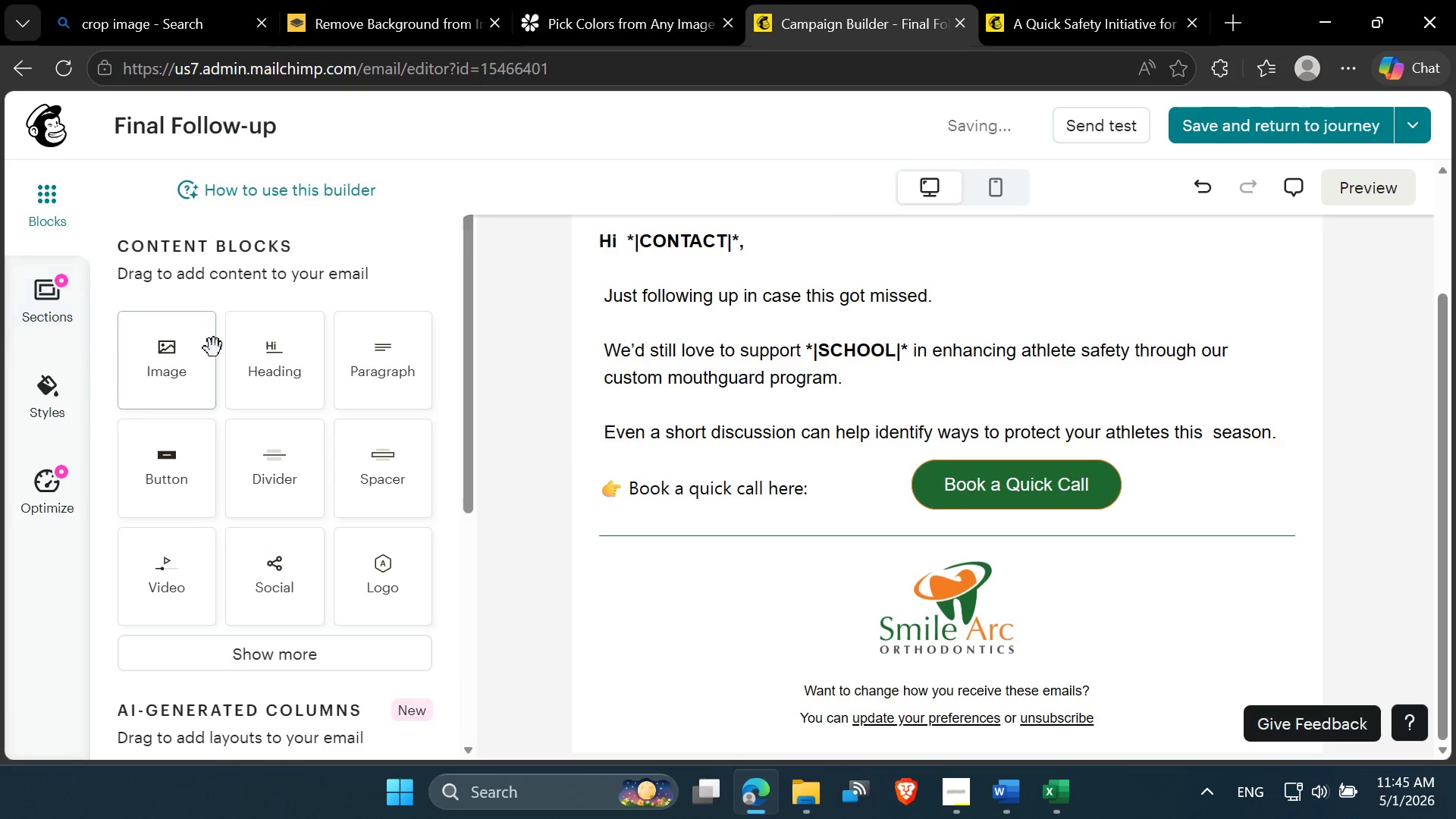 
wait(6.8)
 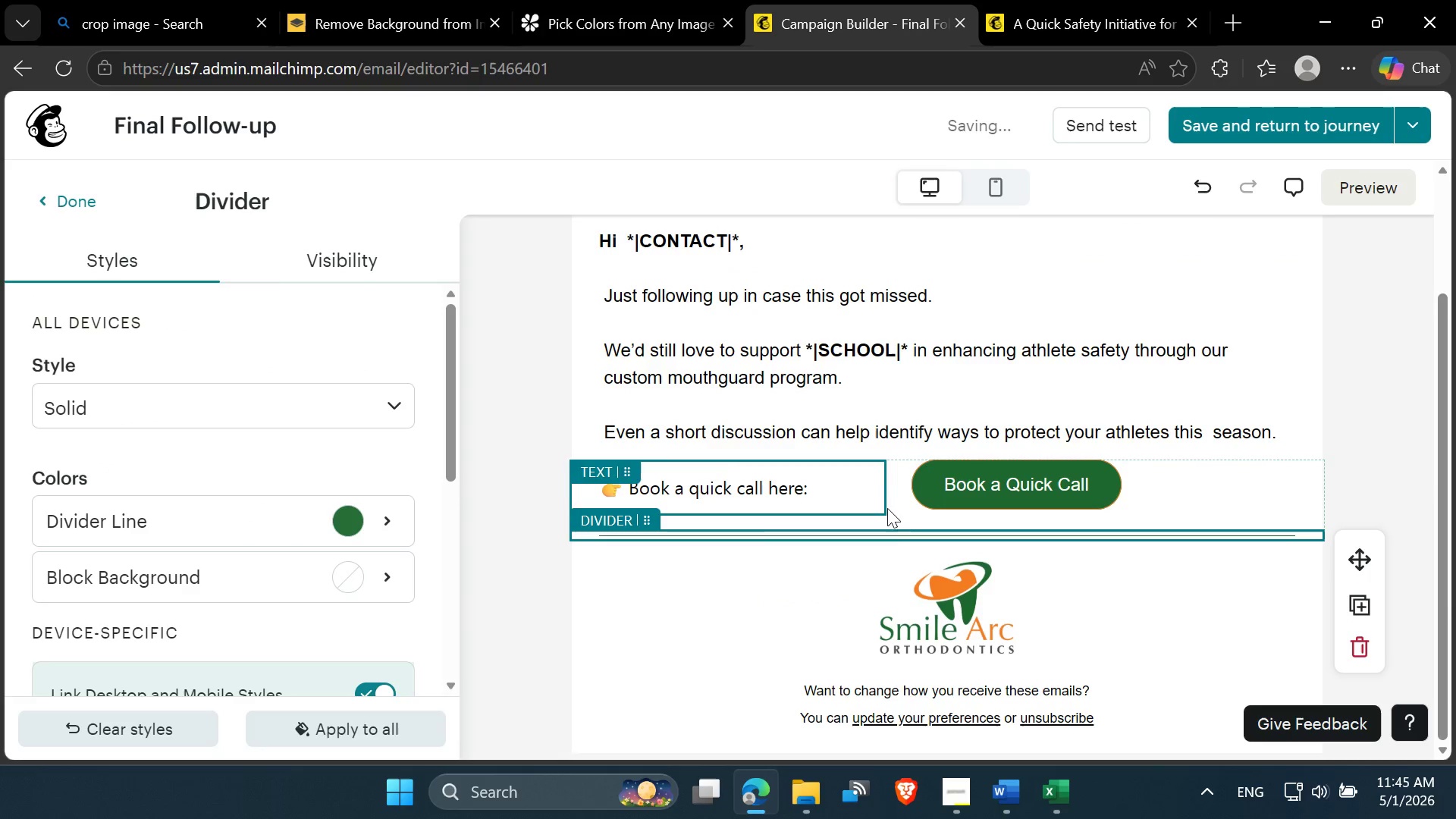 
left_click_drag(start_coordinate=[384, 380], to_coordinate=[993, 519])
 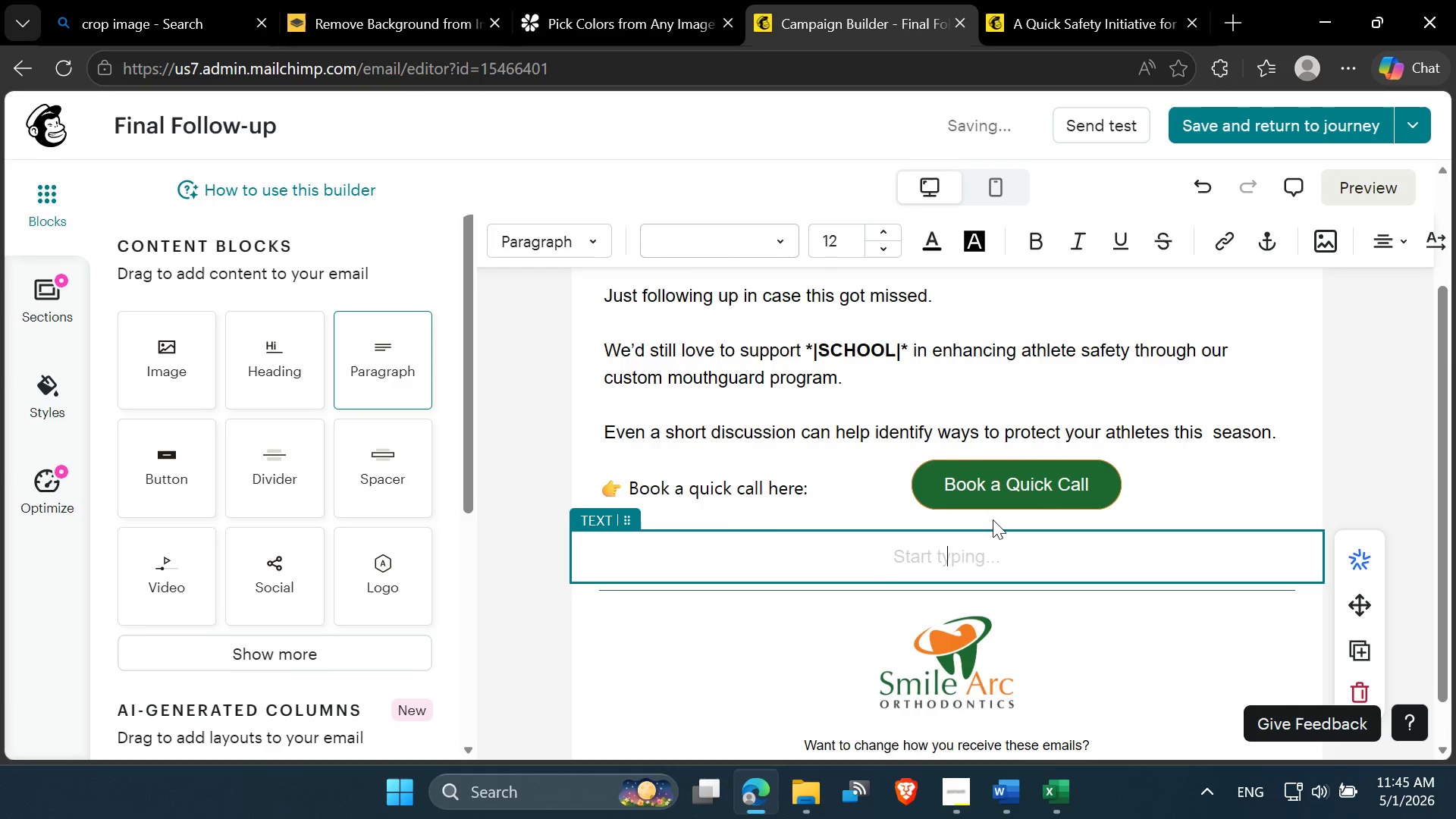 
scroll: coordinate [927, 537], scroll_direction: down, amount: 2.0
 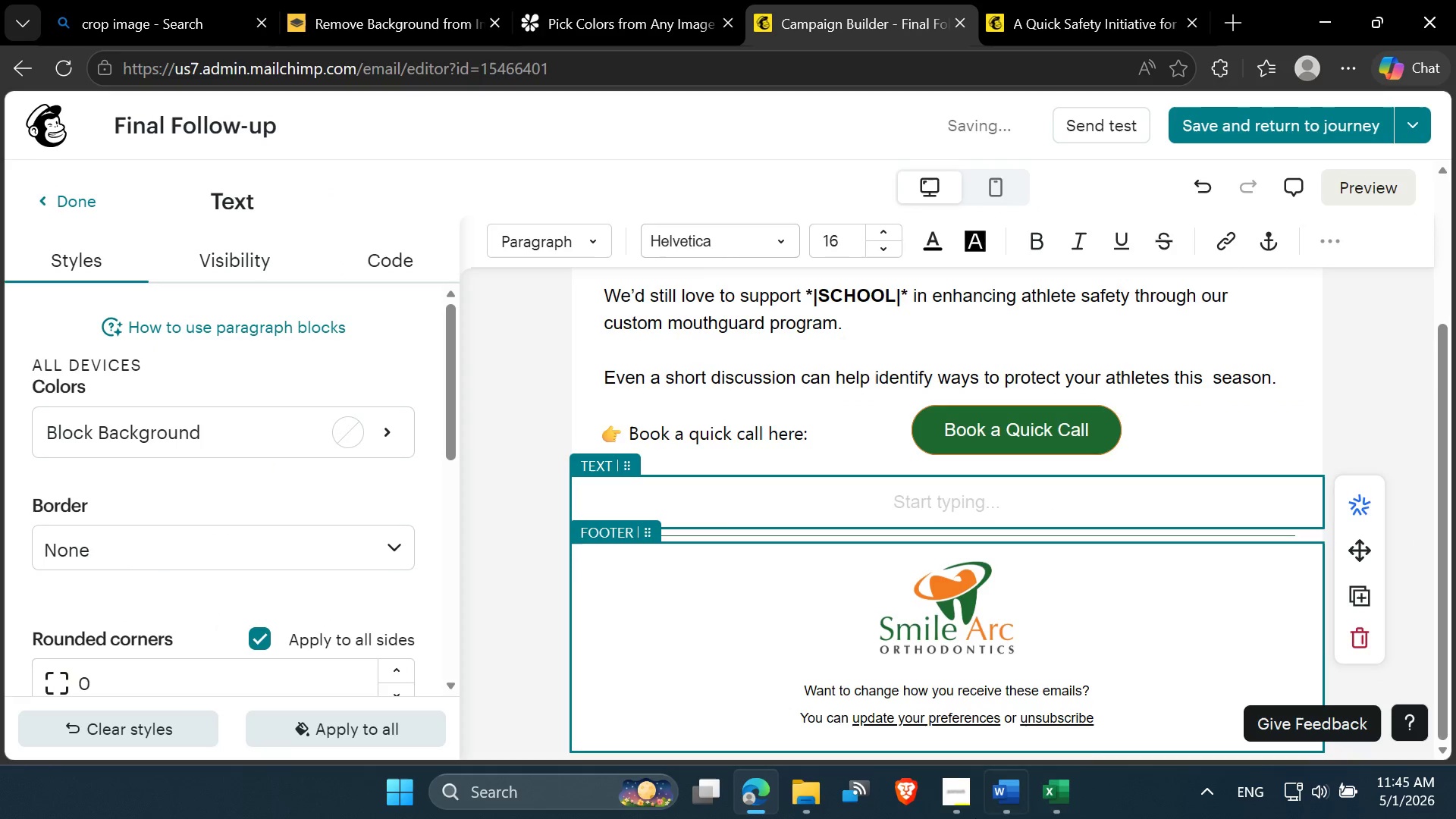 
left_click([1008, 792])
 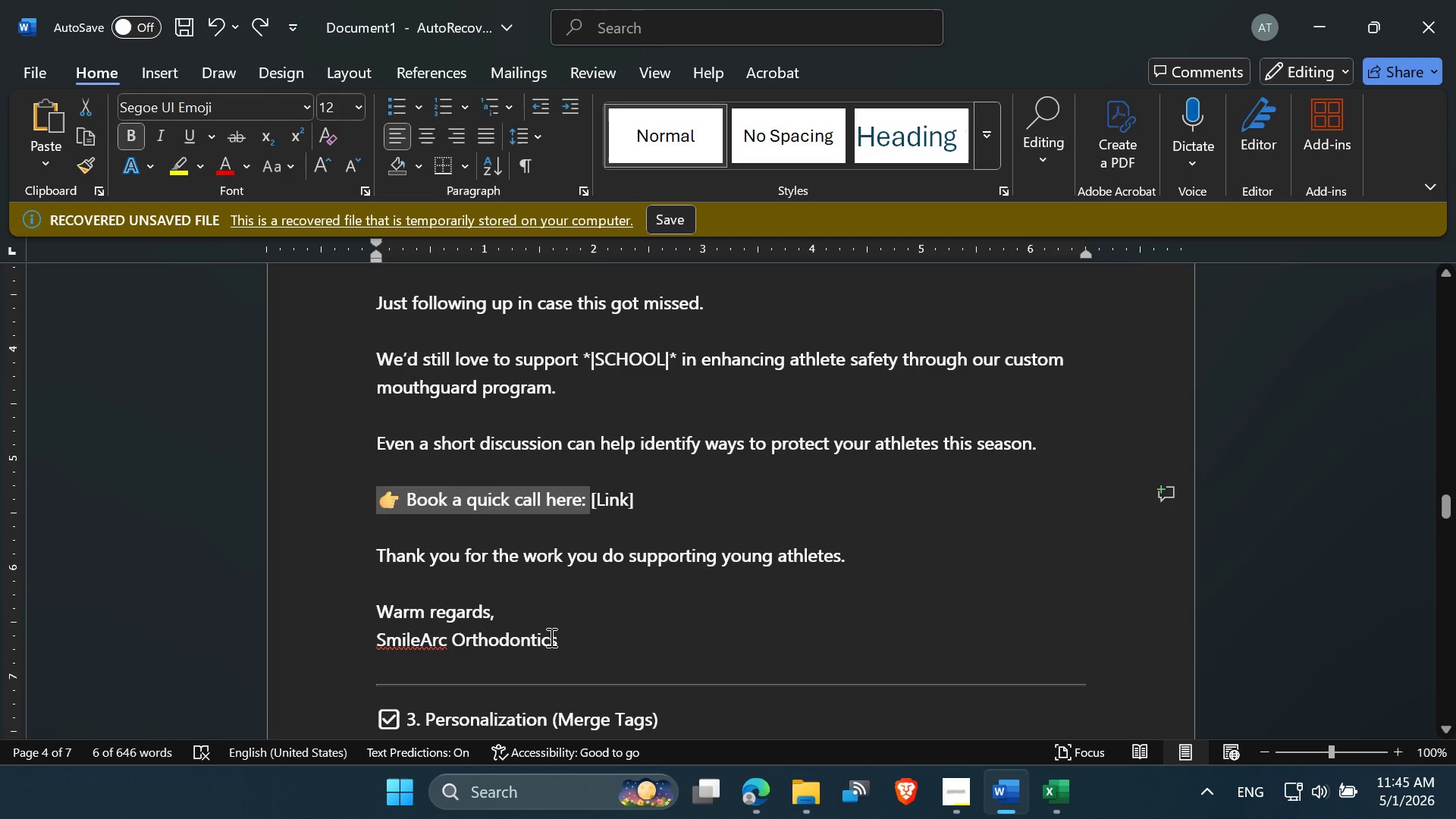 
left_click_drag(start_coordinate=[573, 636], to_coordinate=[394, 562])
 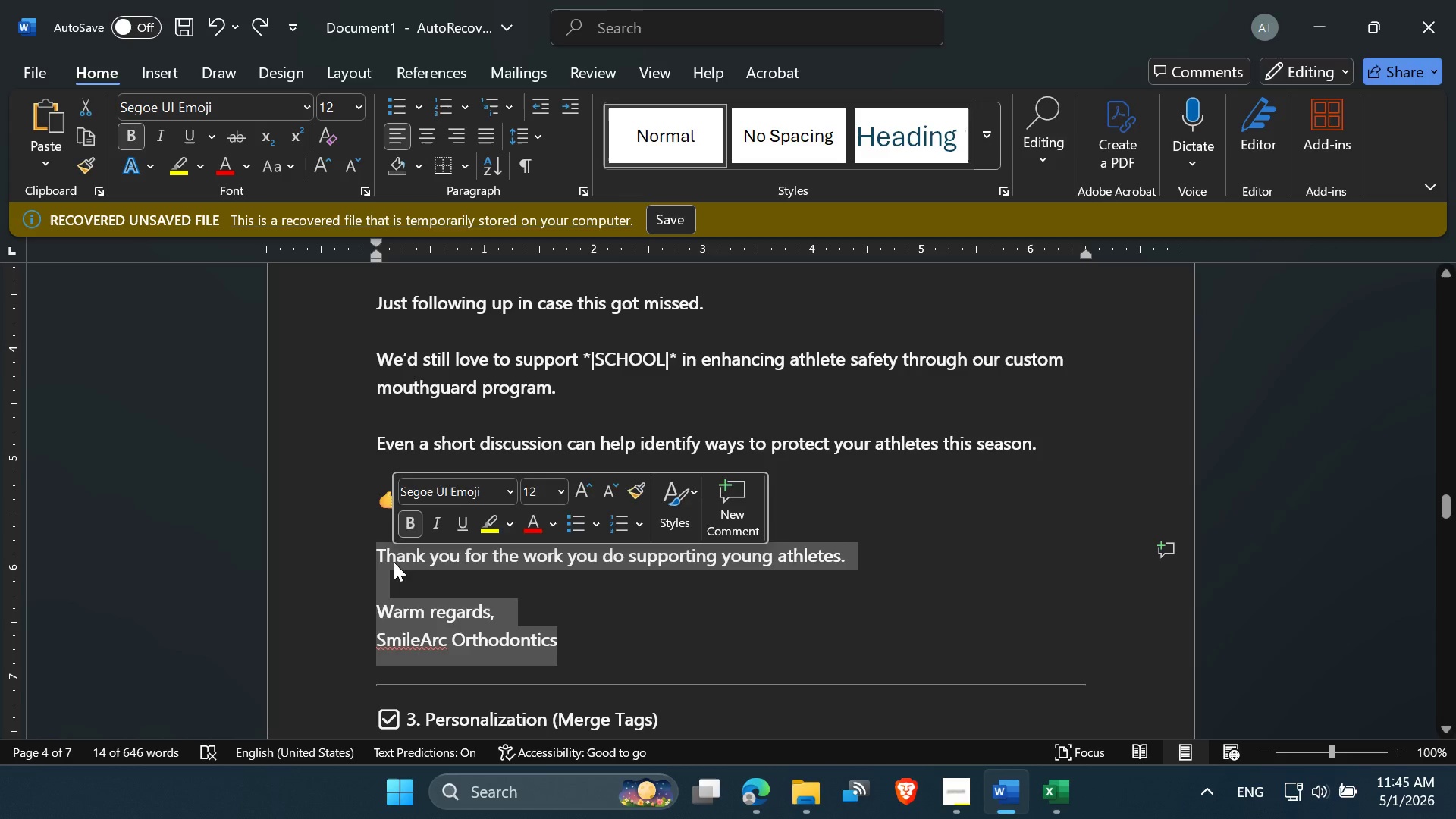 
key(Control+C)
 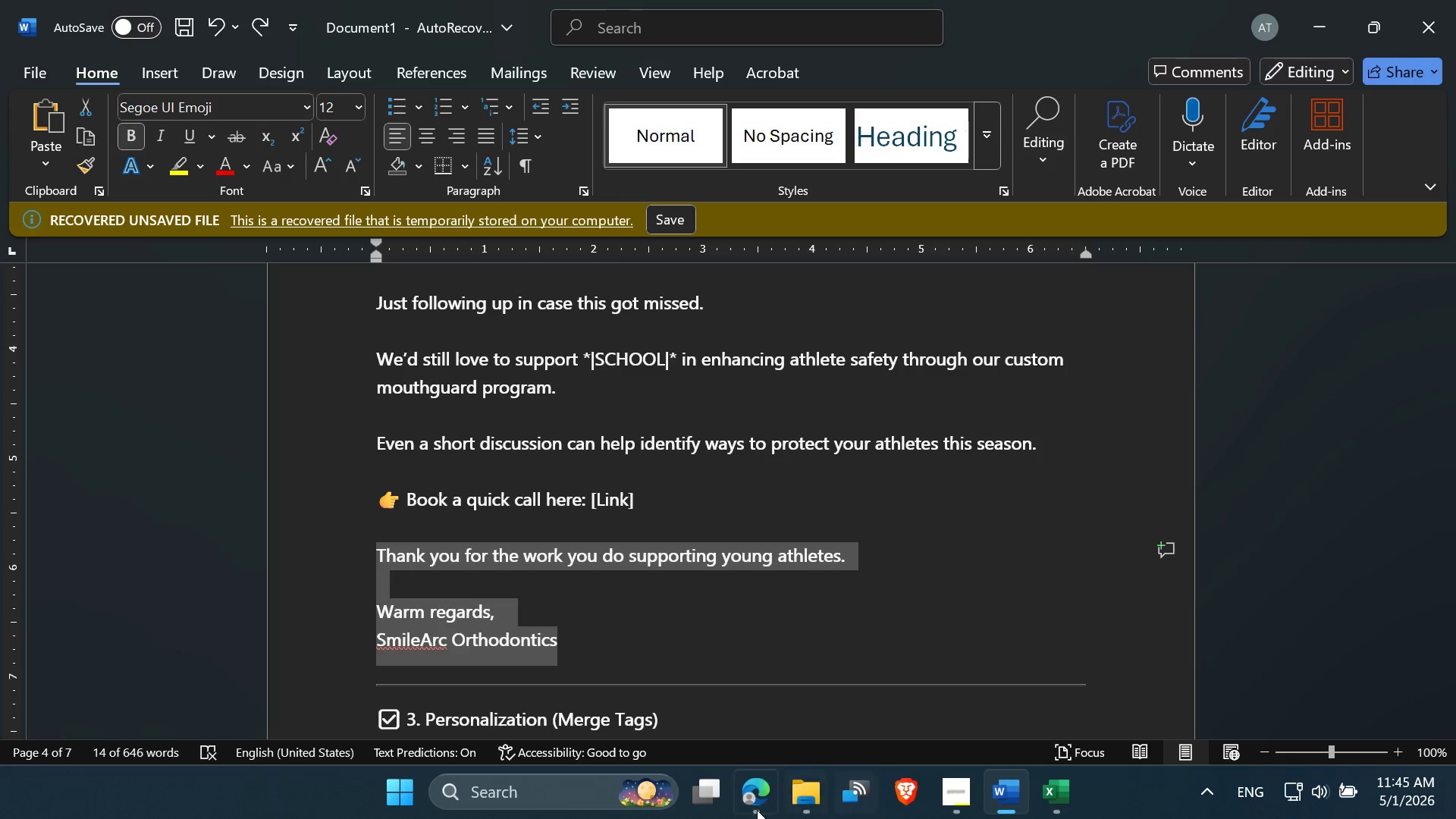 
left_click([762, 801])
 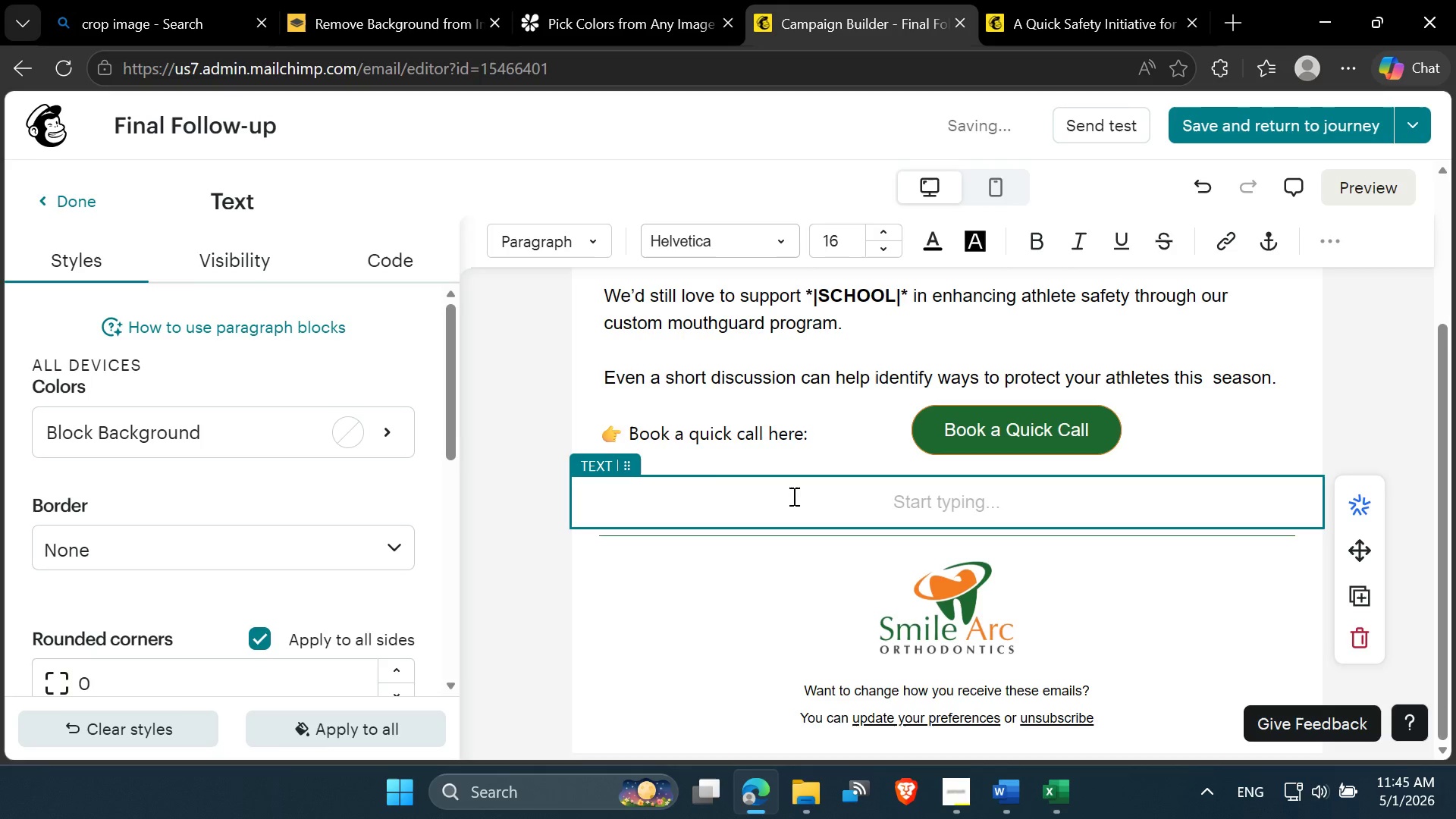 
key(Control+V)
 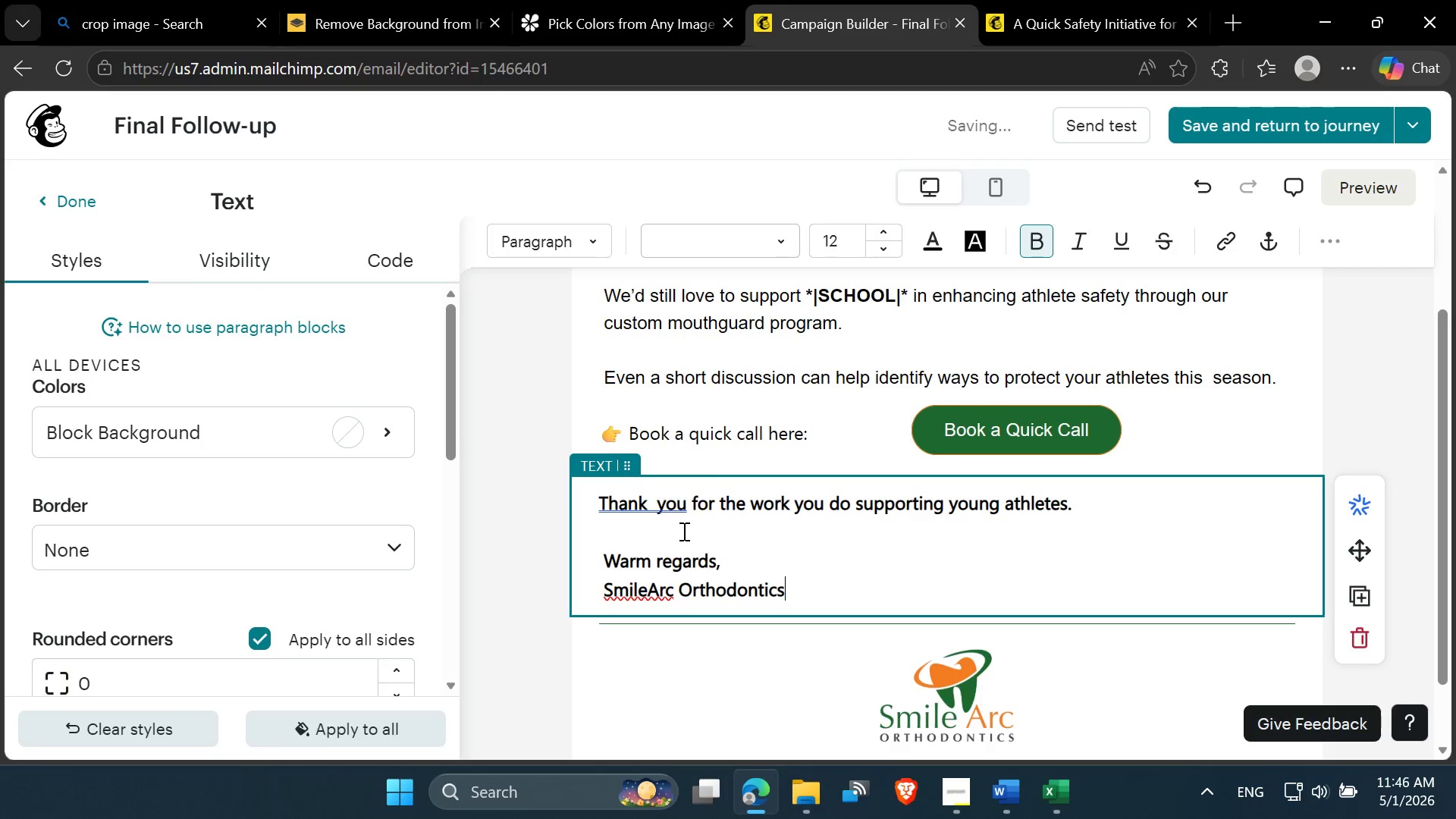 
left_click([667, 509])
 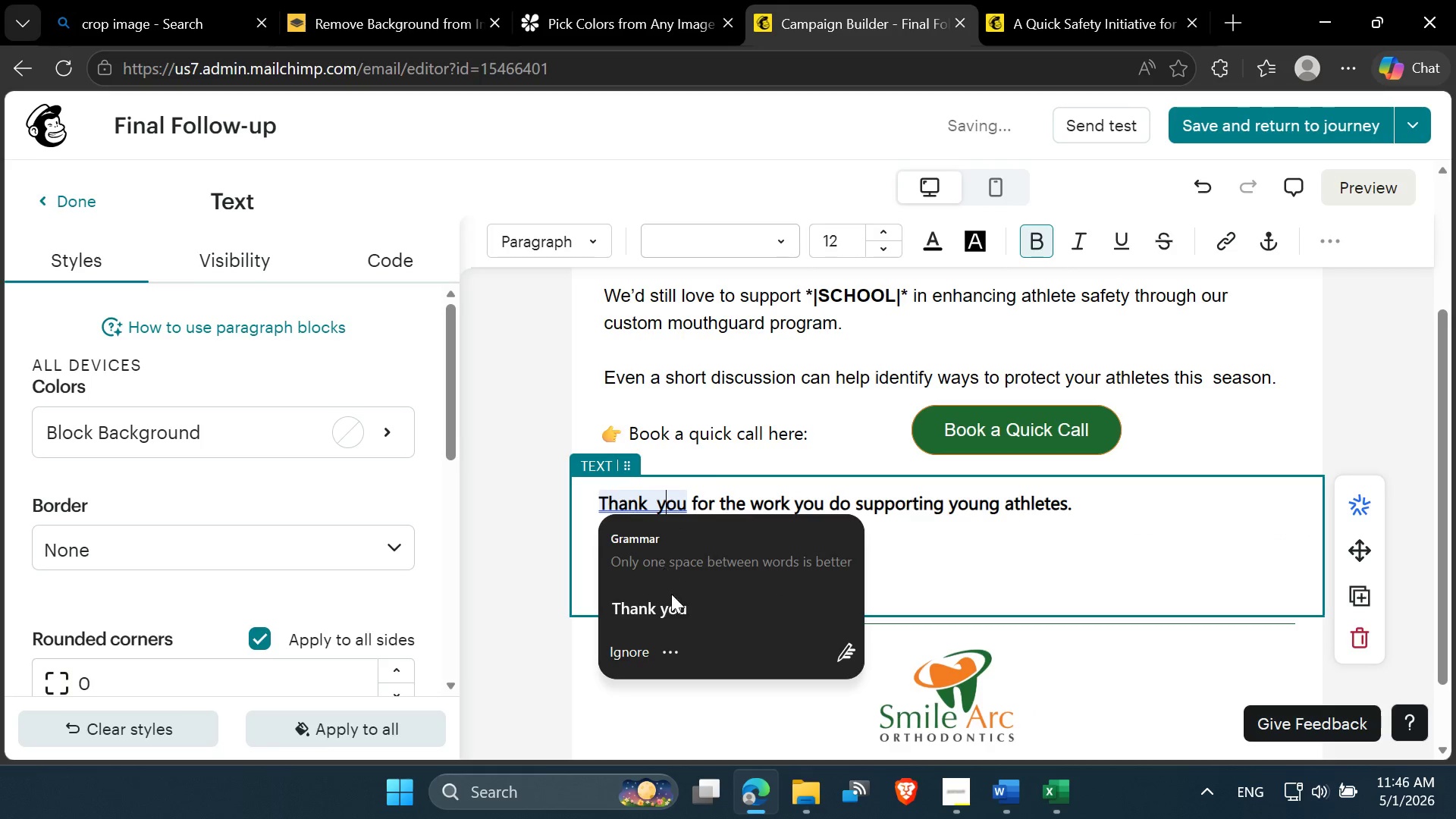 
left_click([676, 610])
 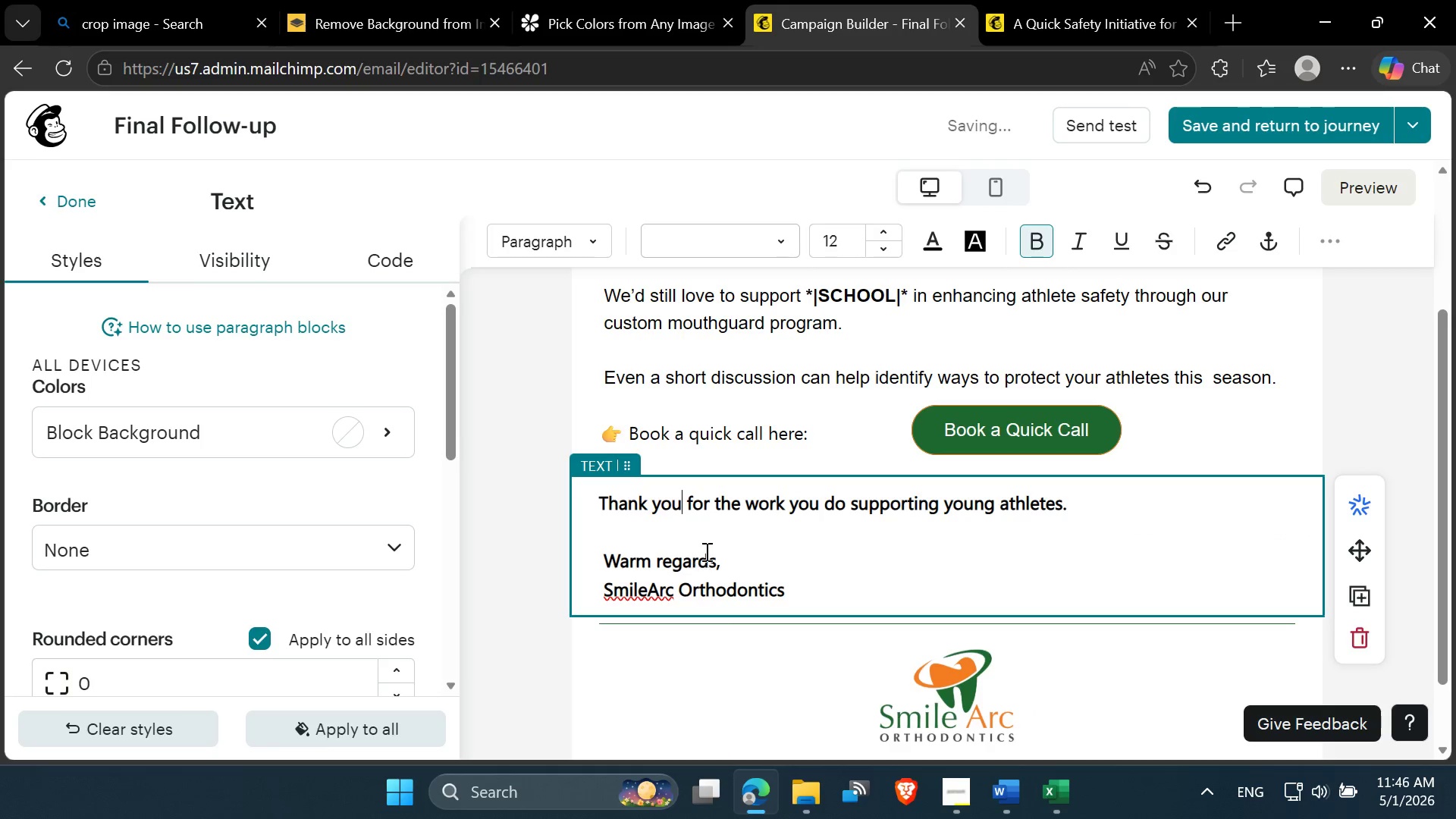 
left_click([705, 550])
 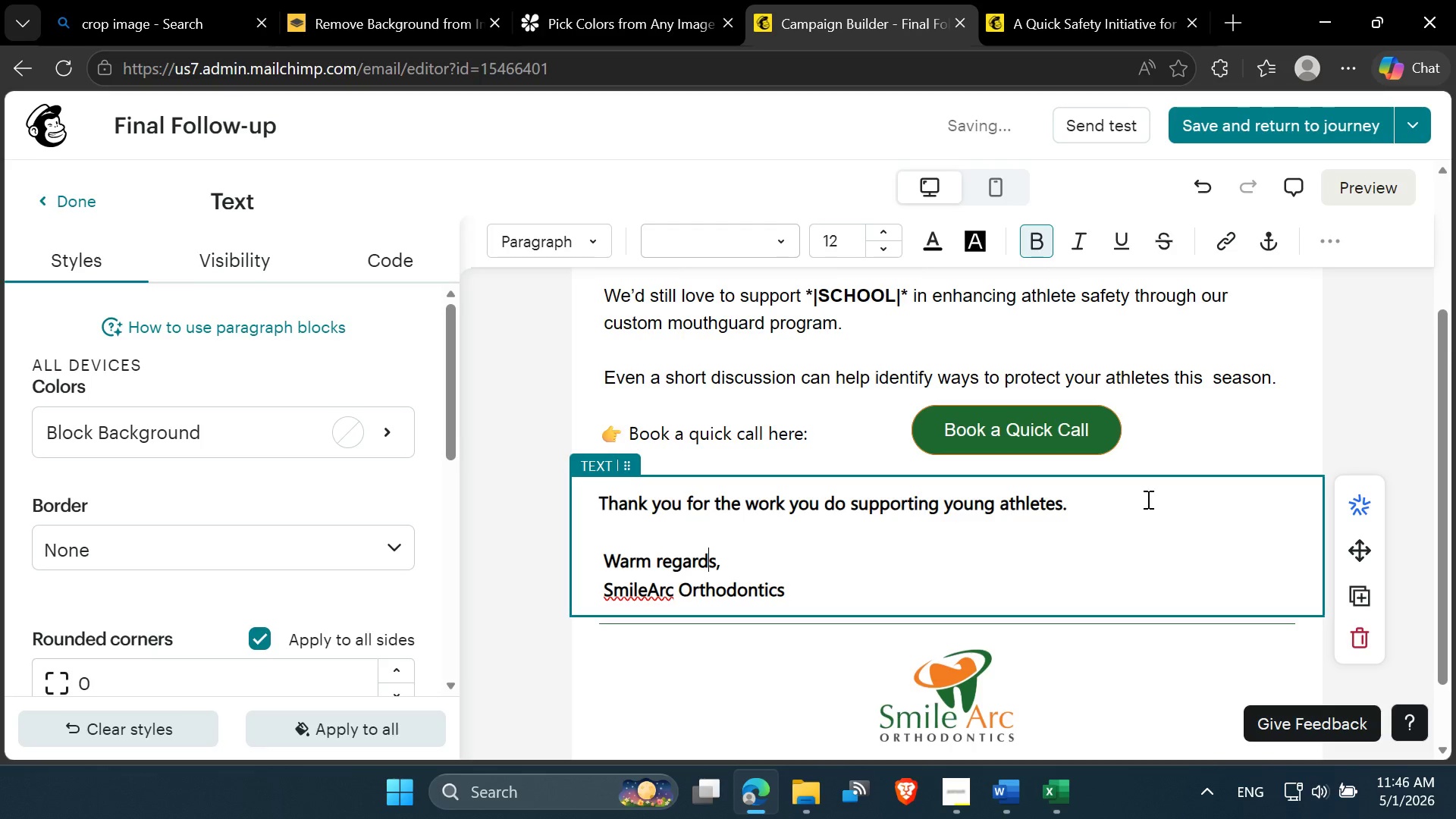 
left_click_drag(start_coordinate=[1105, 488], to_coordinate=[610, 508])
 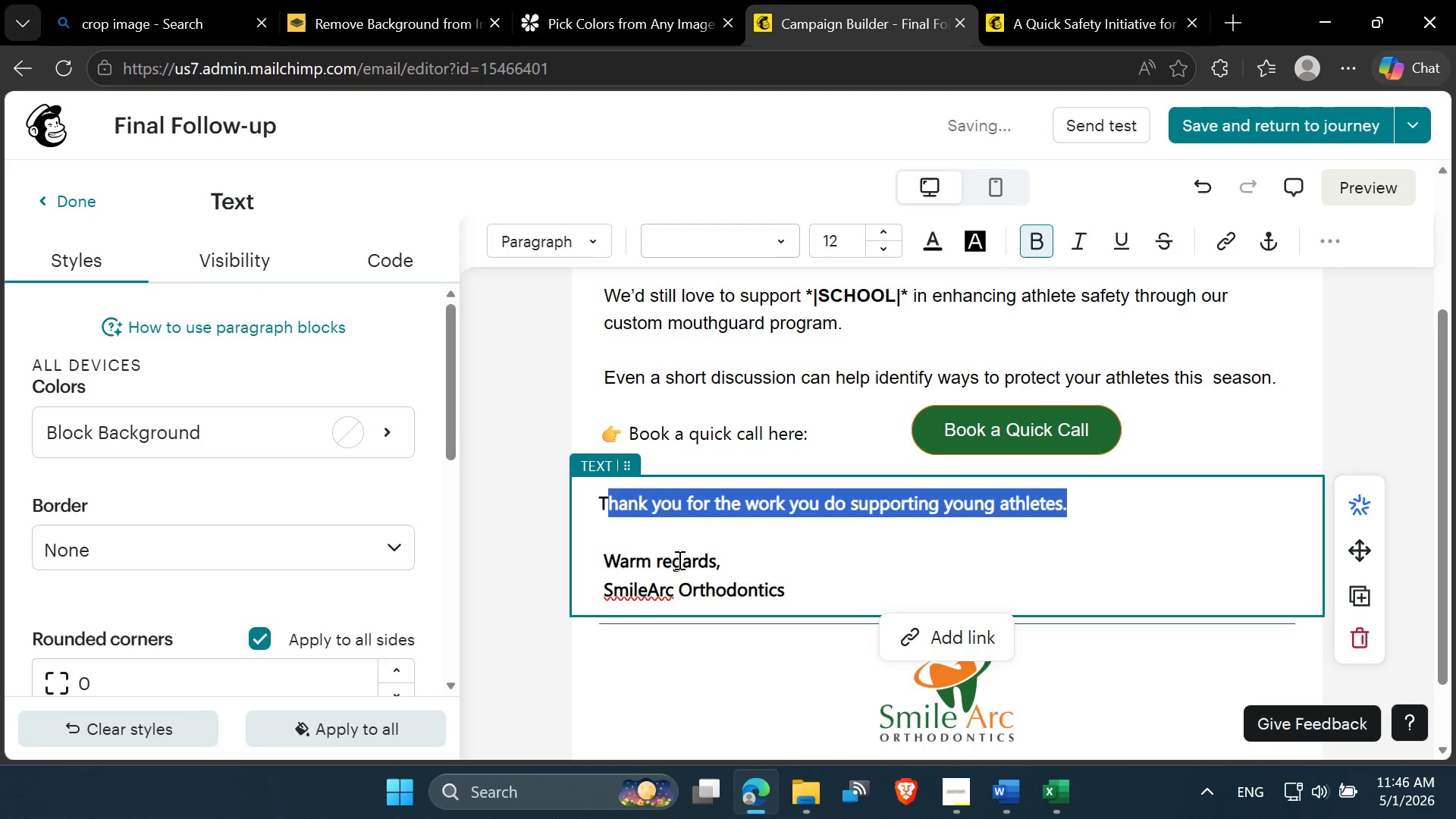 
left_click([678, 560])
 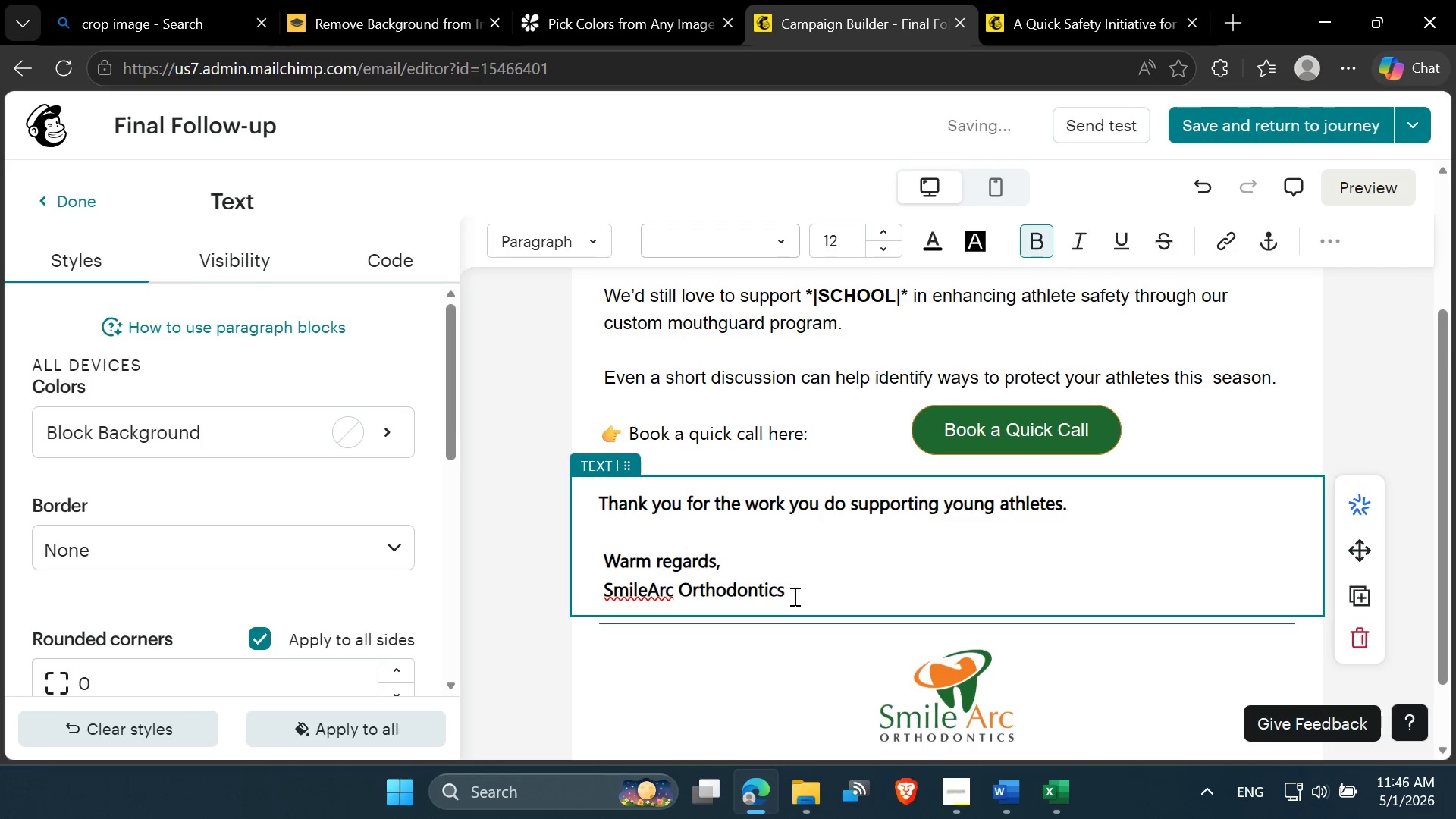 
left_click_drag(start_coordinate=[793, 595], to_coordinate=[582, 519])
 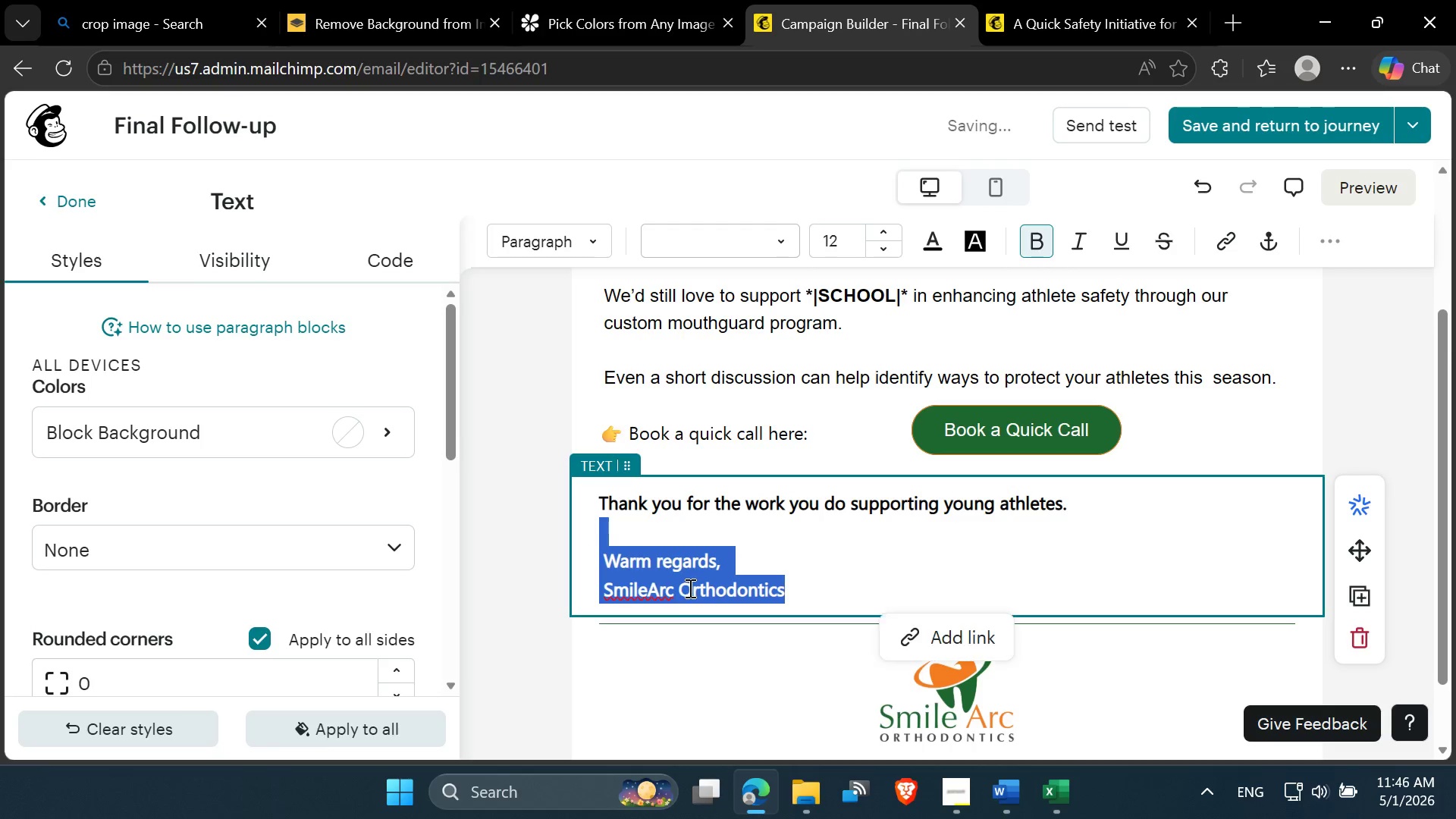 
left_click([689, 588])
 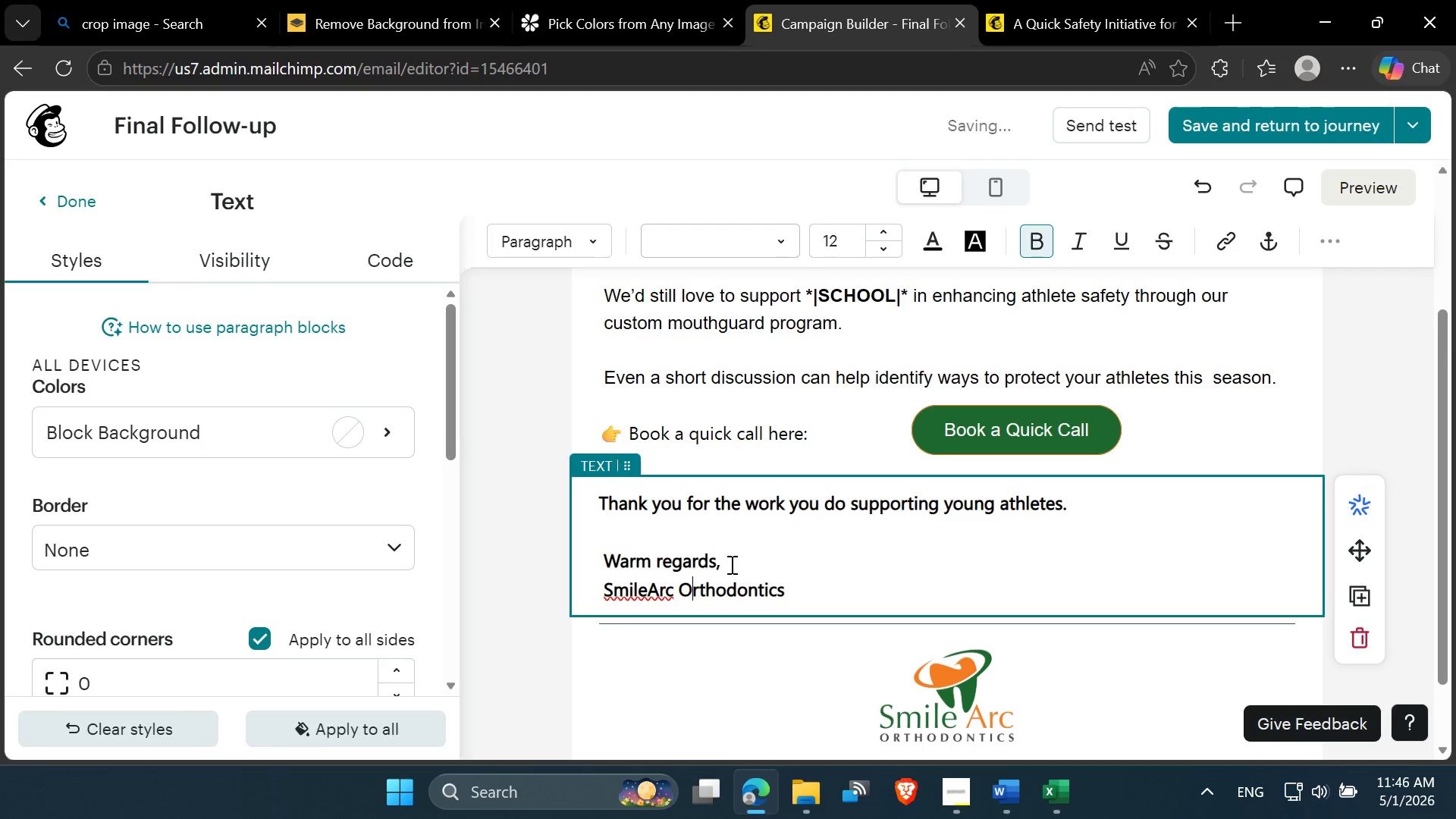 
left_click_drag(start_coordinate=[724, 562], to_coordinate=[595, 500])
 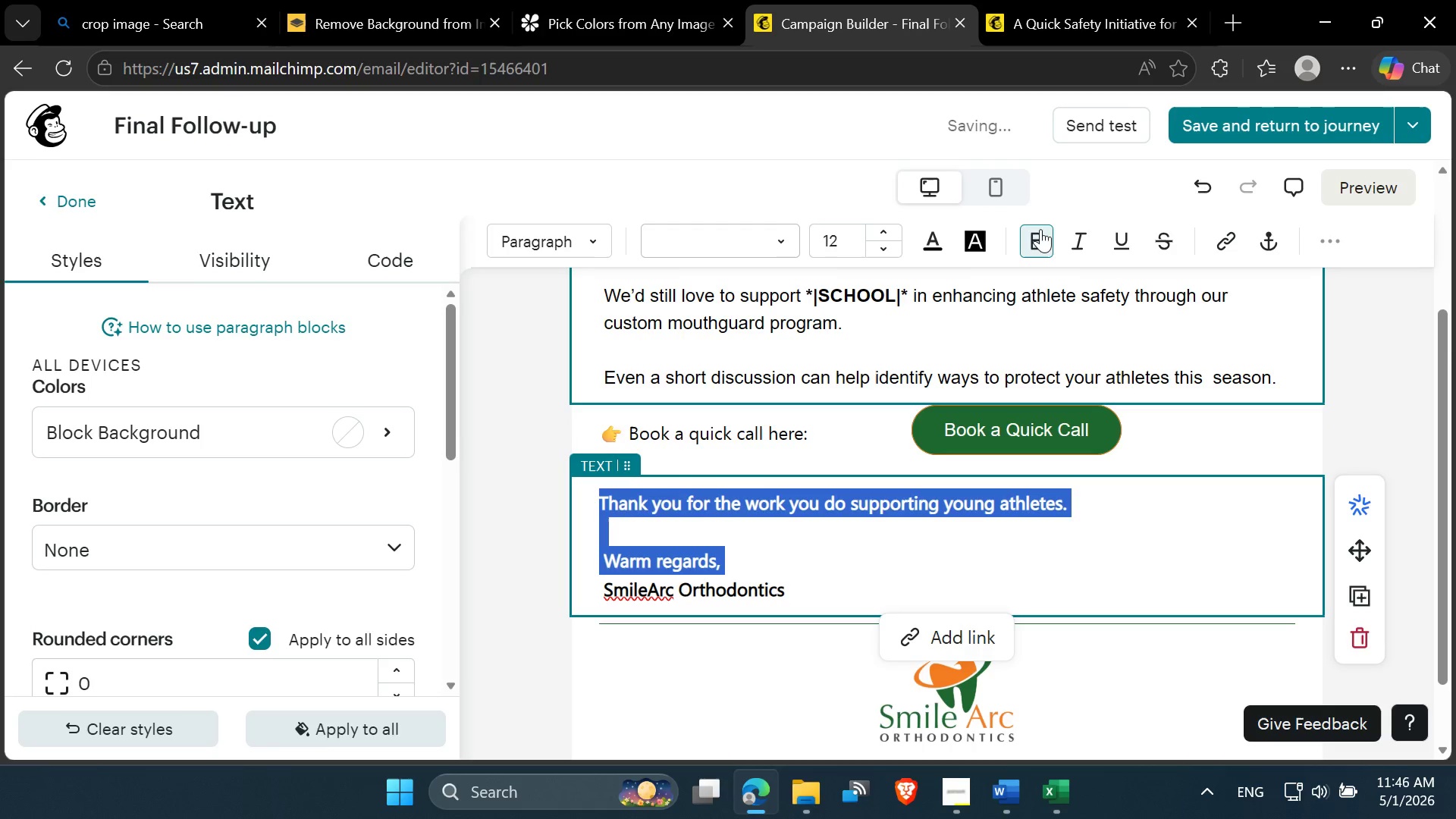 
left_click([1038, 228])
 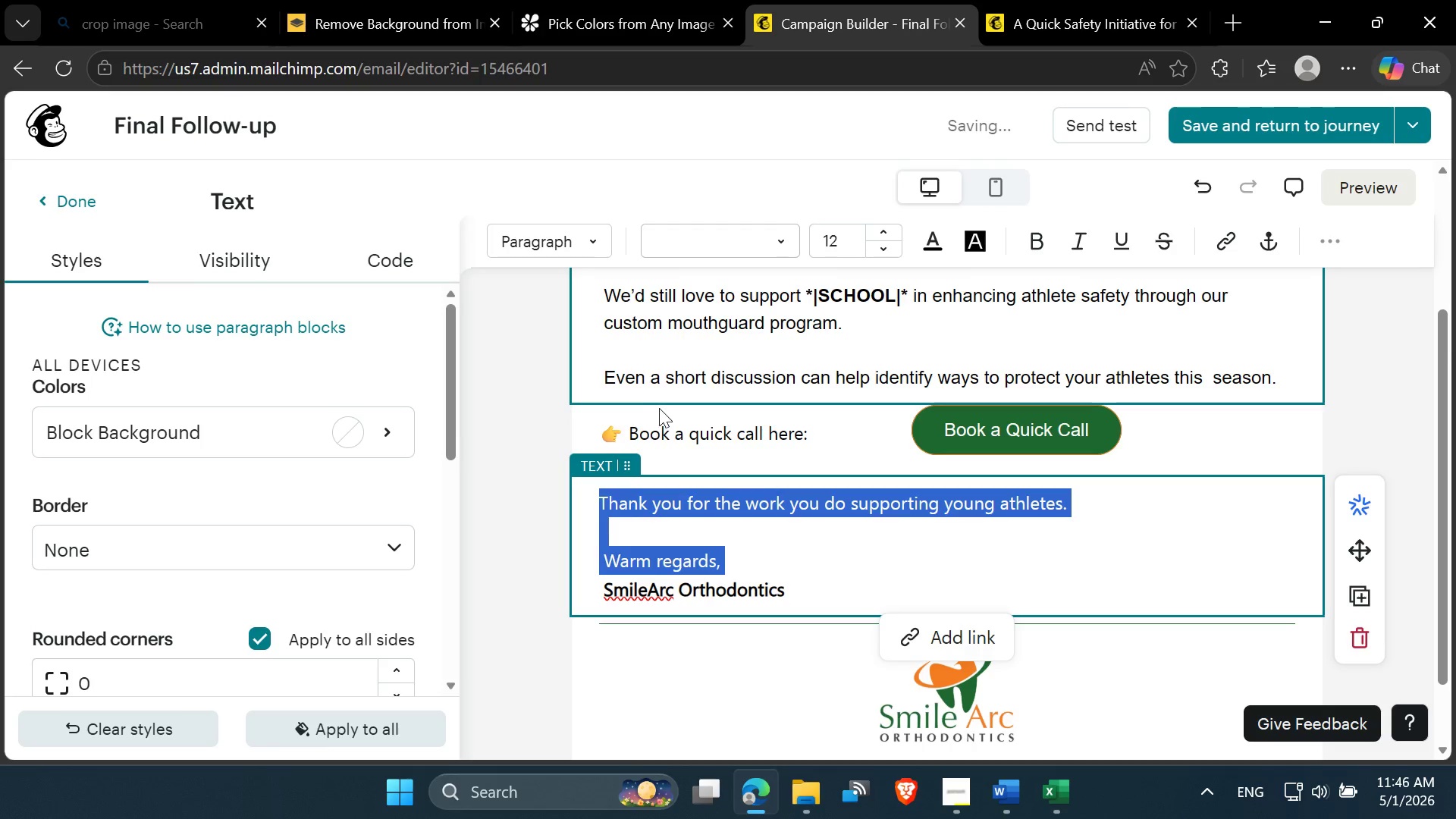 
left_click([686, 420])
 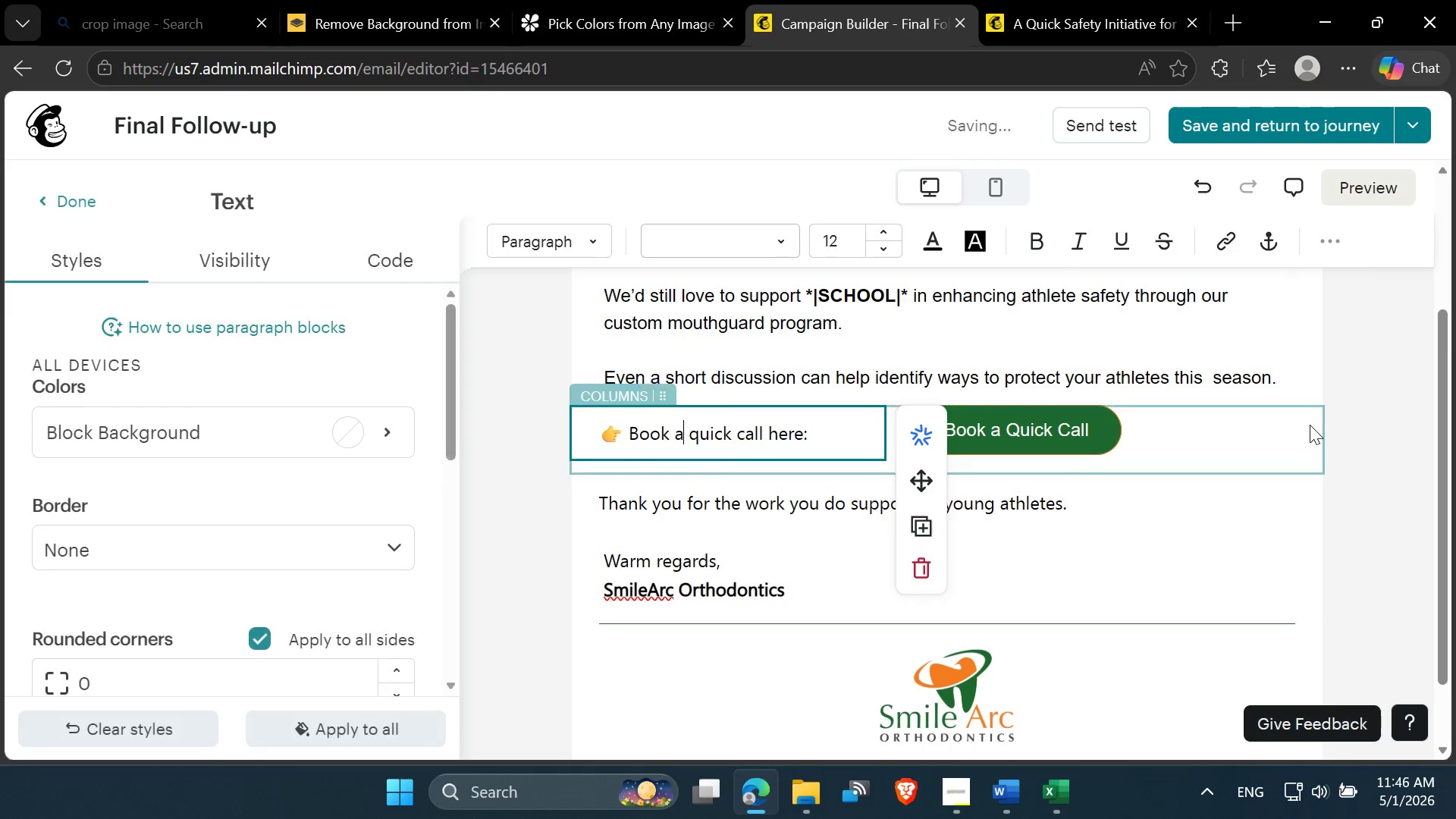 
left_click([1367, 403])
 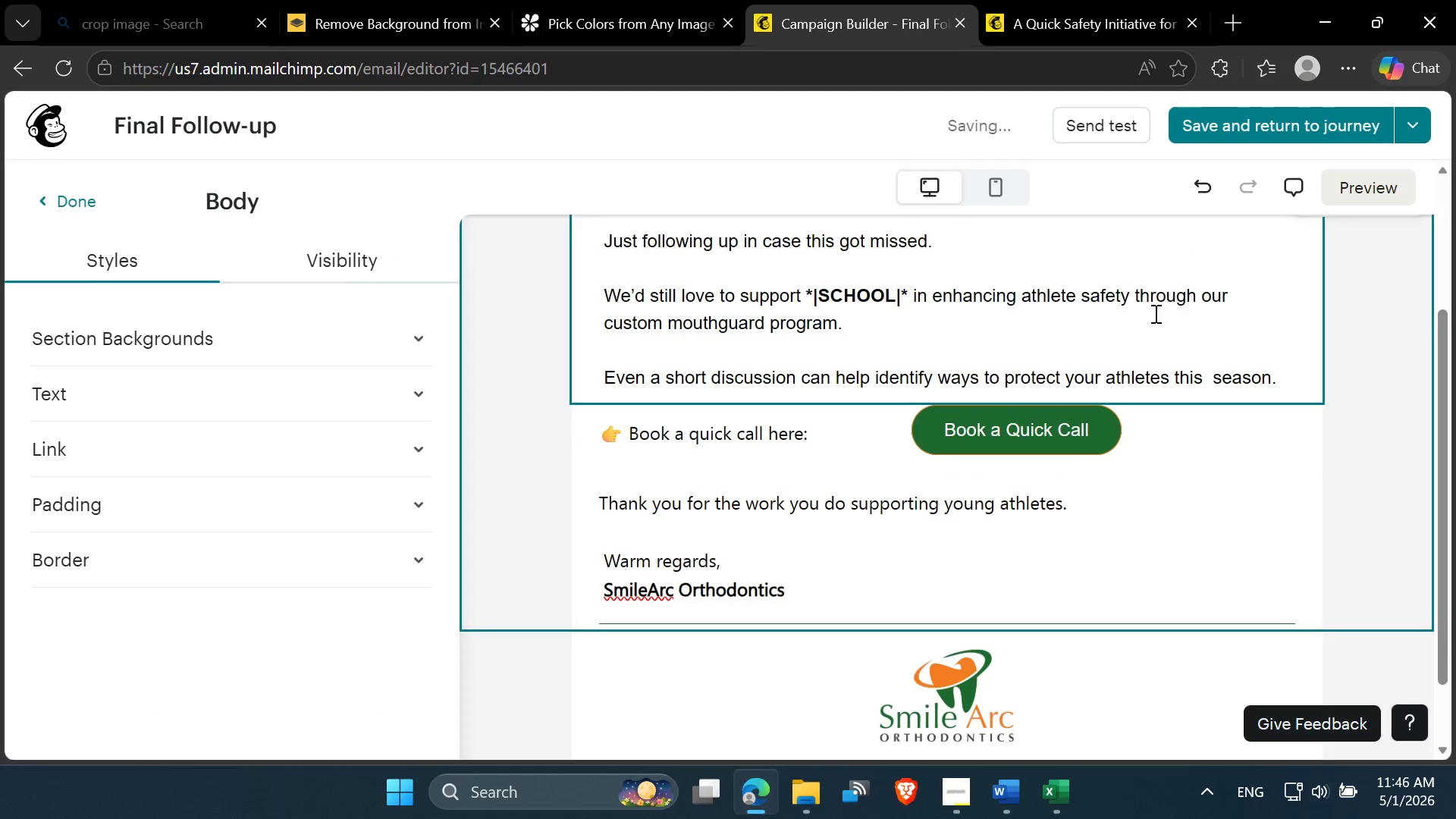 
scroll: coordinate [1095, 346], scroll_direction: up, amount: 1.0
 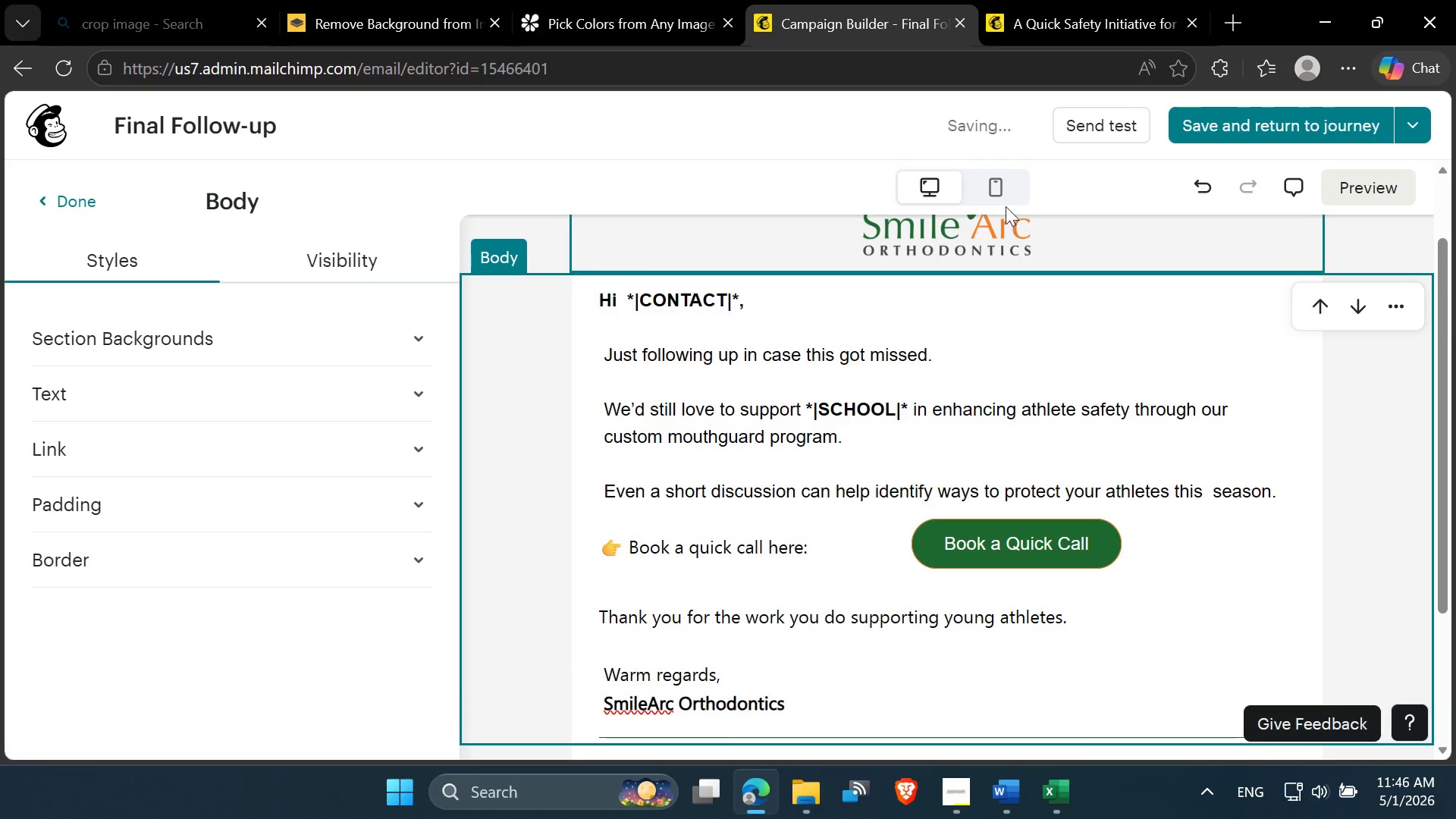 
left_click([997, 176])
 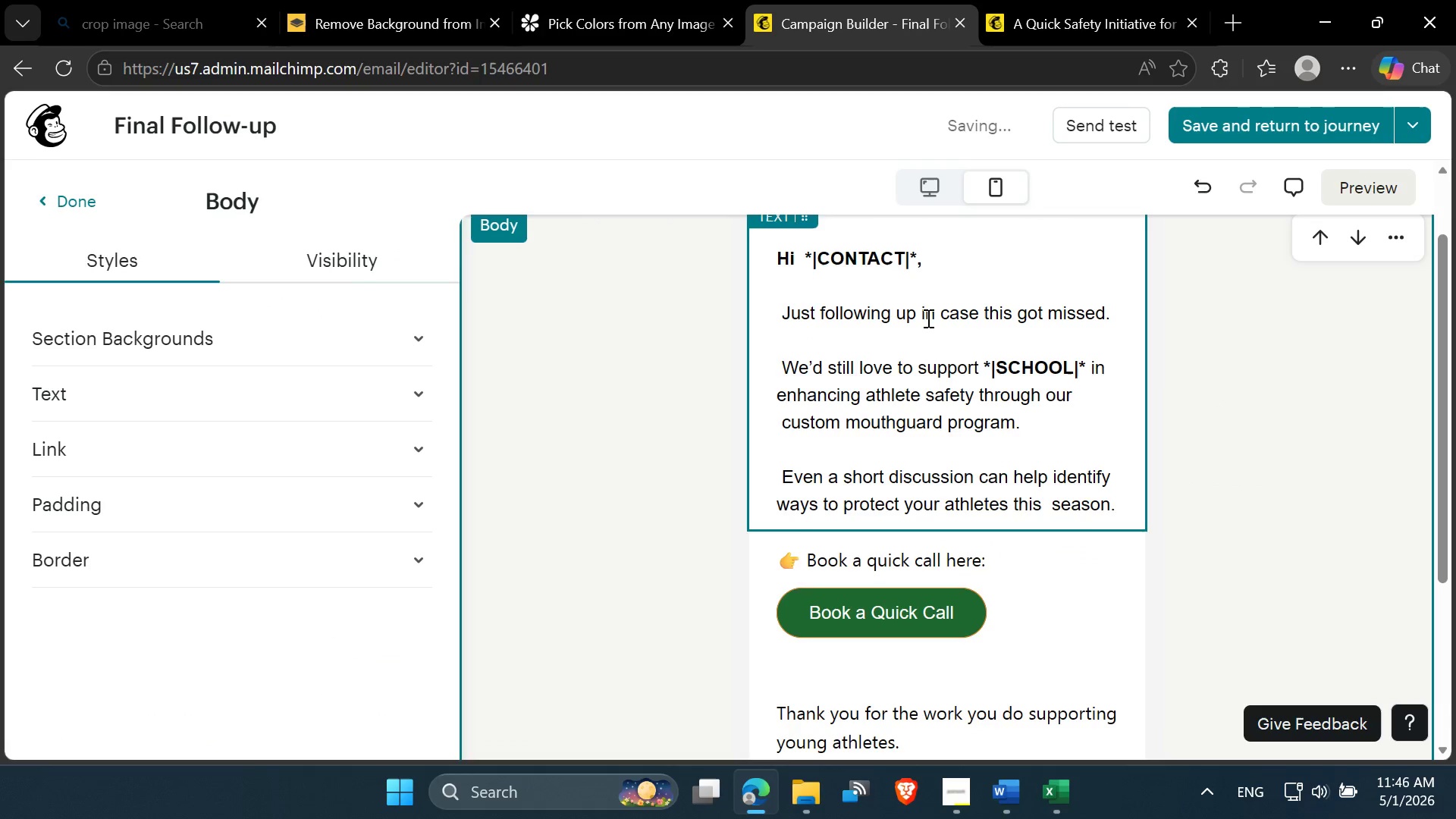 
scroll: coordinate [921, 347], scroll_direction: down, amount: 4.0
 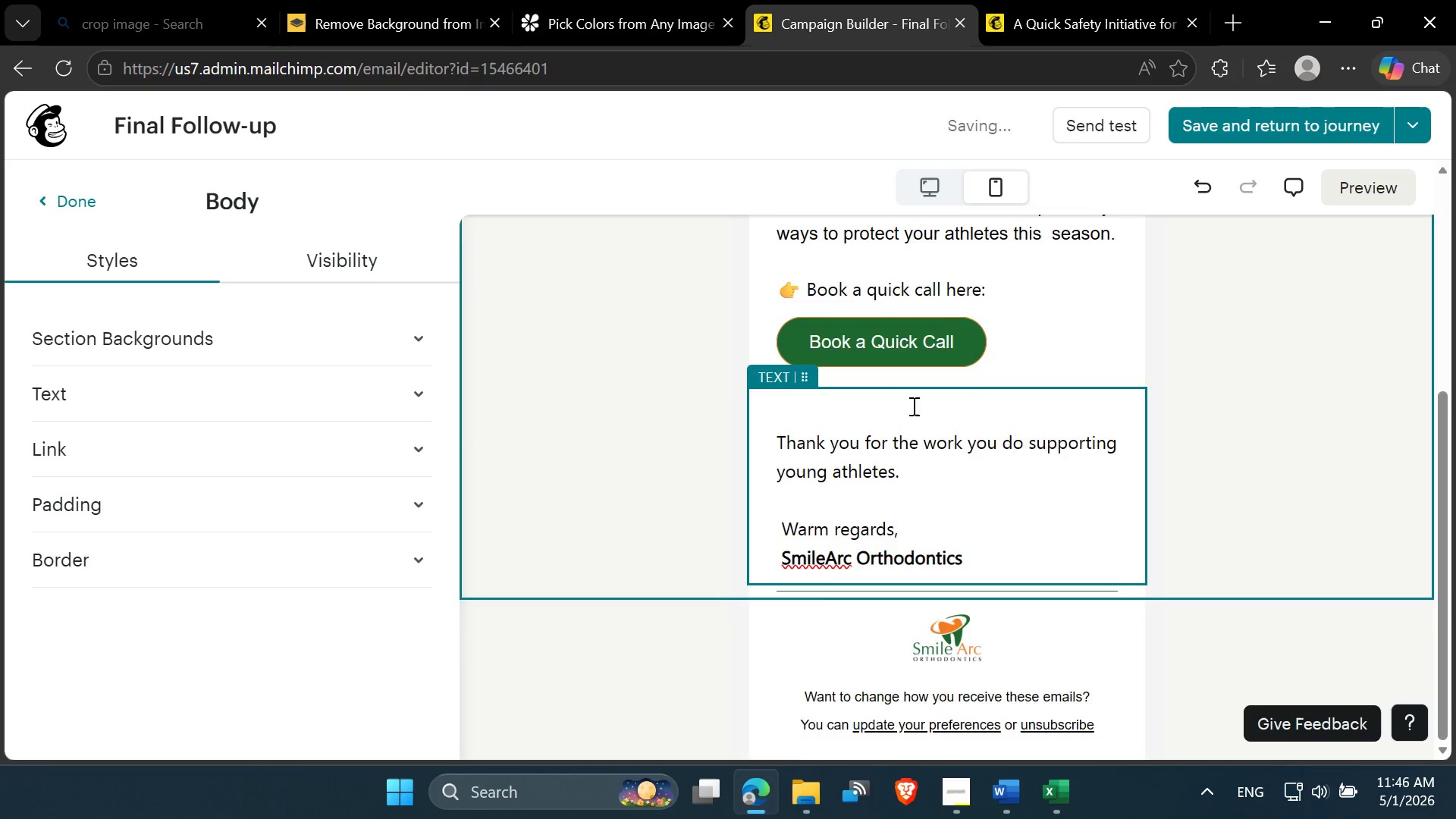 
scroll: coordinate [912, 406], scroll_direction: up, amount: 4.0
 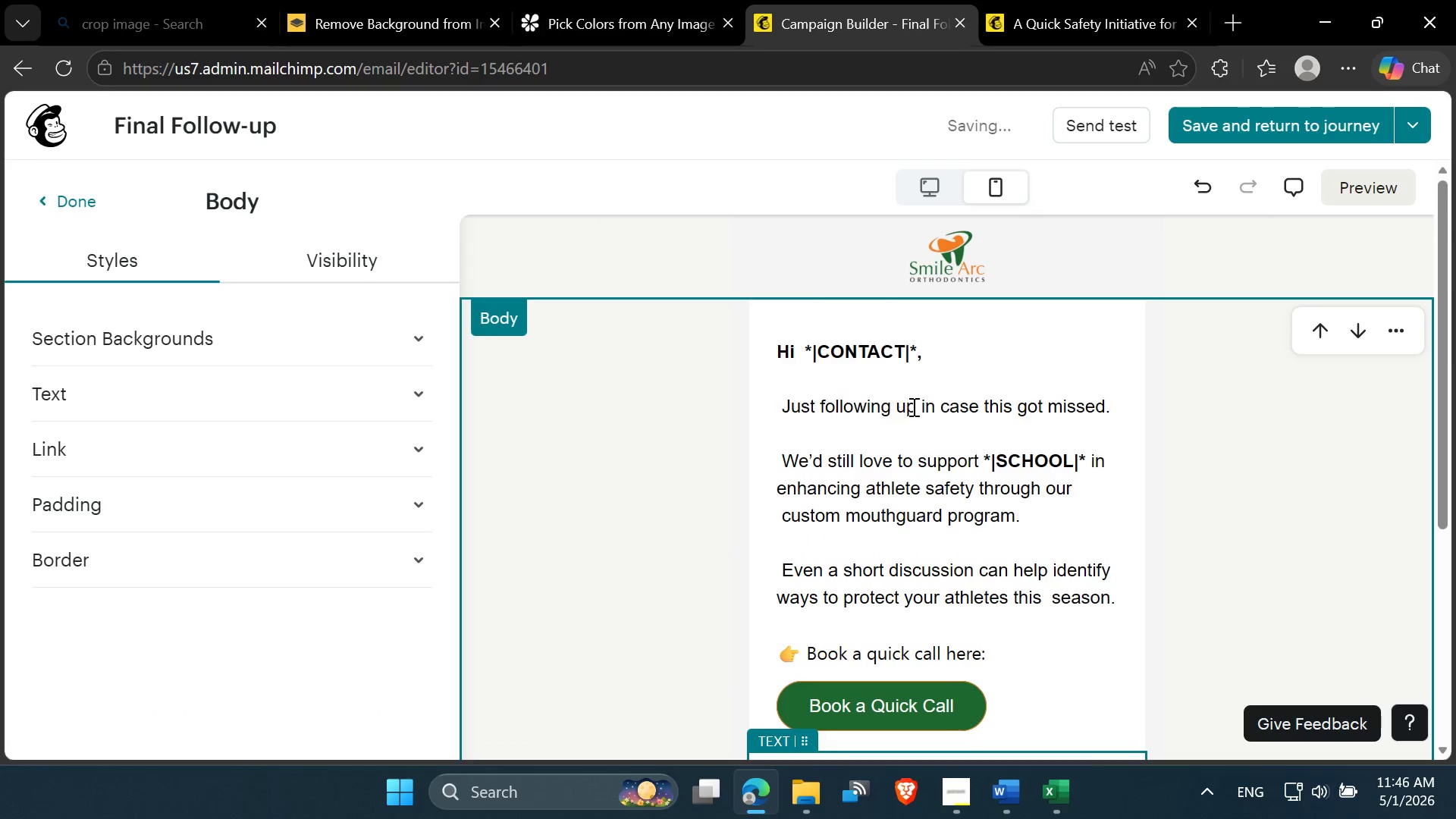 
scroll: coordinate [912, 409], scroll_direction: down, amount: 4.0
 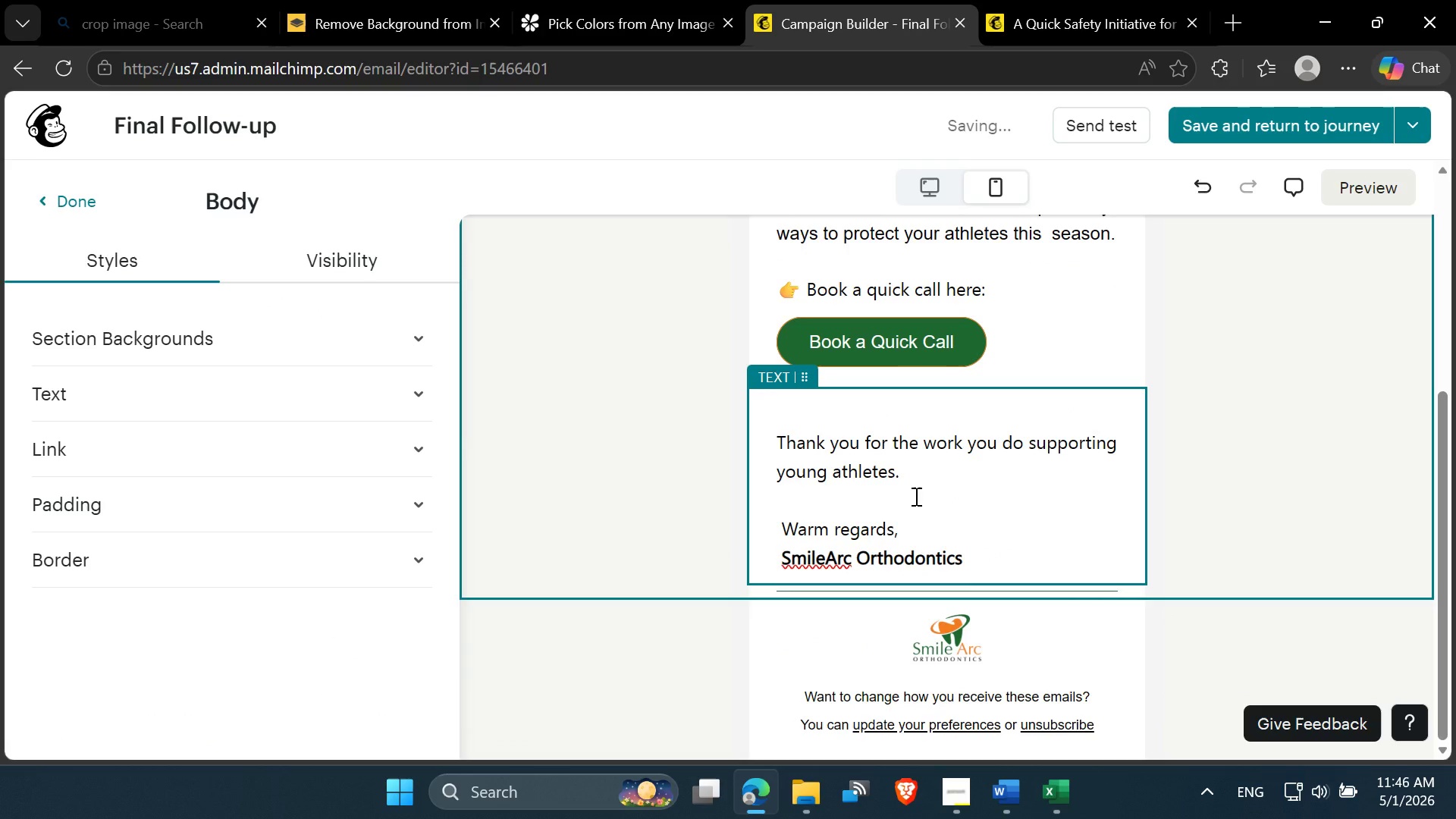 
scroll: coordinate [1143, 292], scroll_direction: up, amount: 4.0
 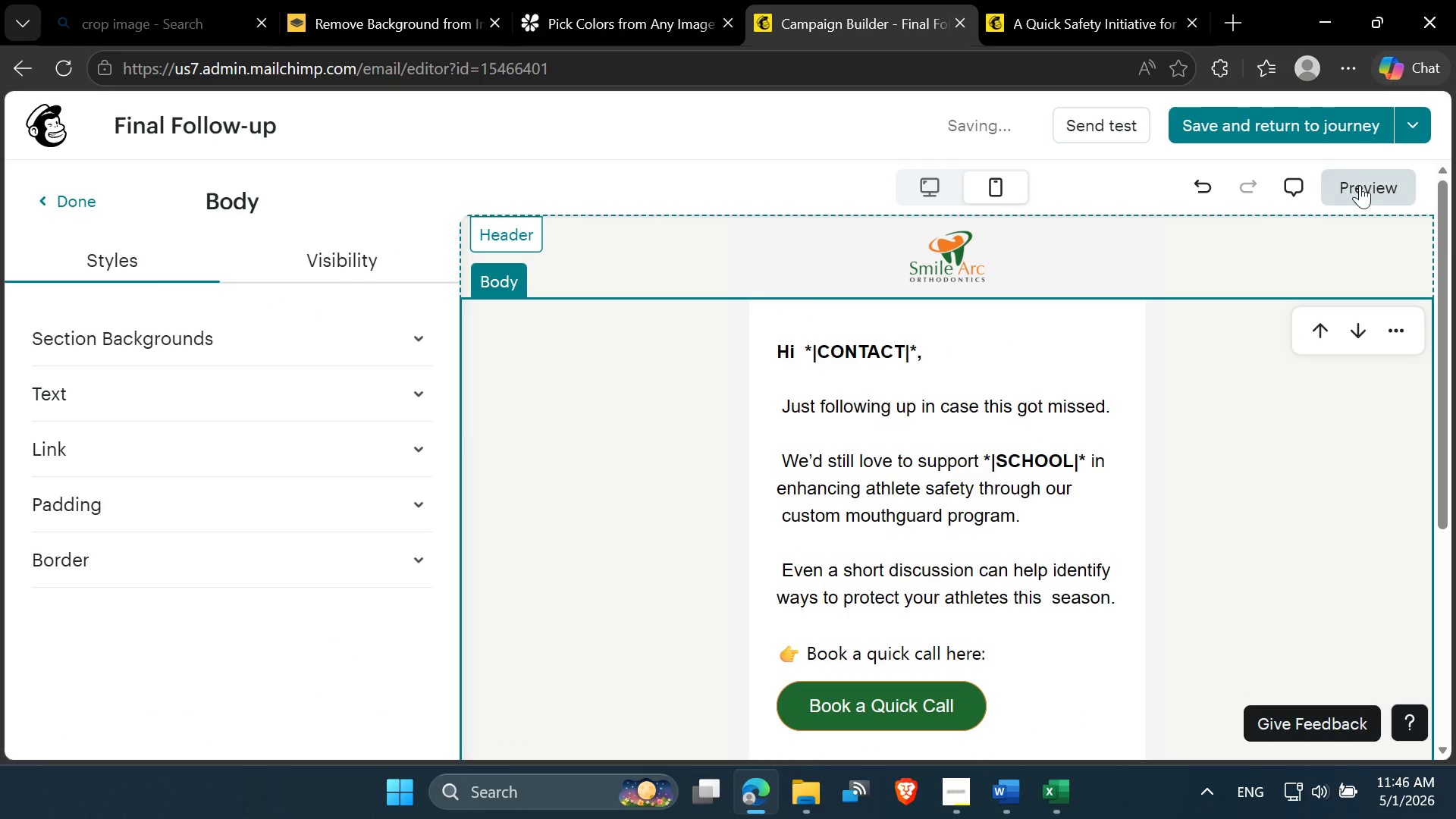 
left_click([1360, 187])
 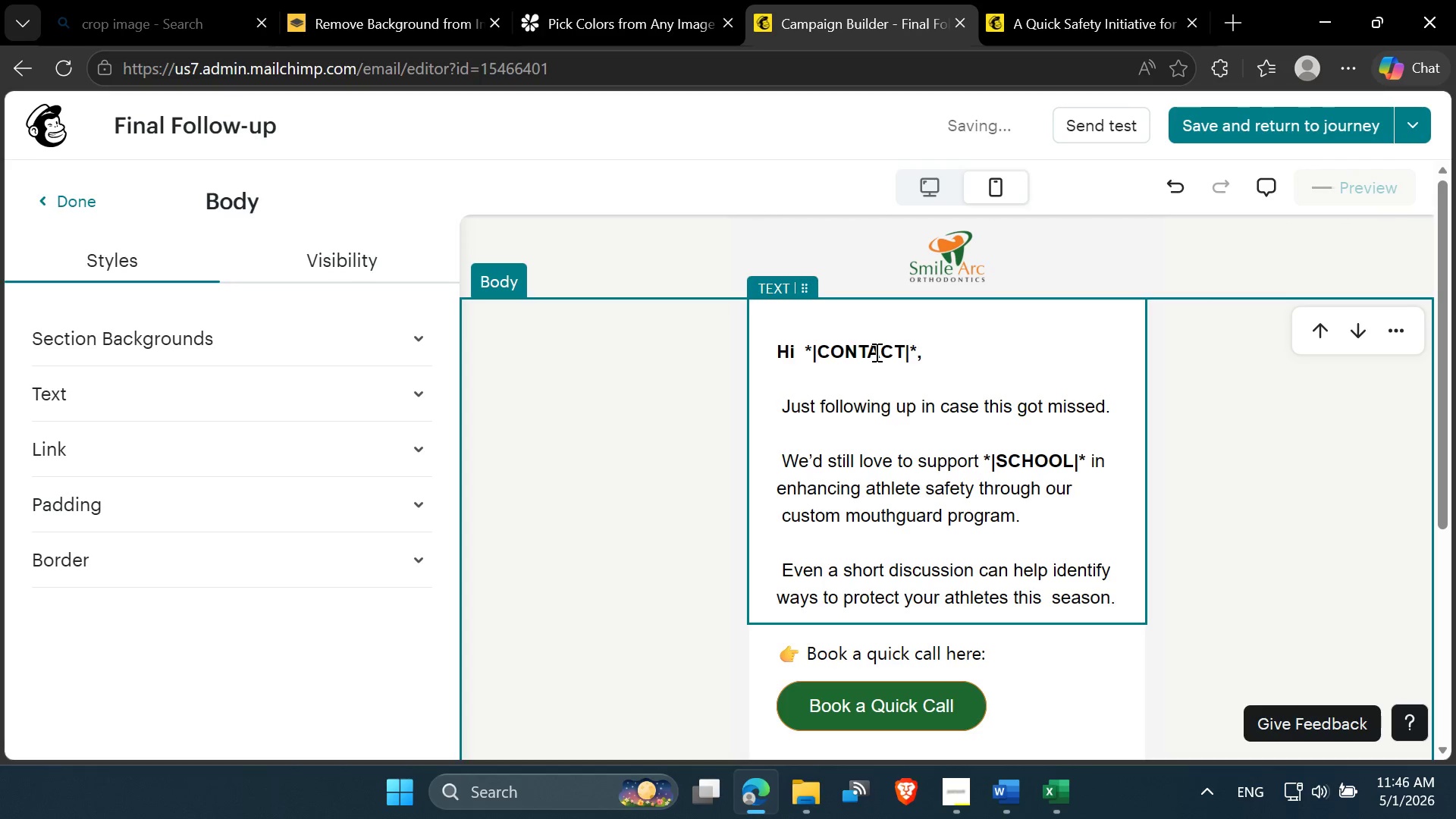 
wait(10.39)
 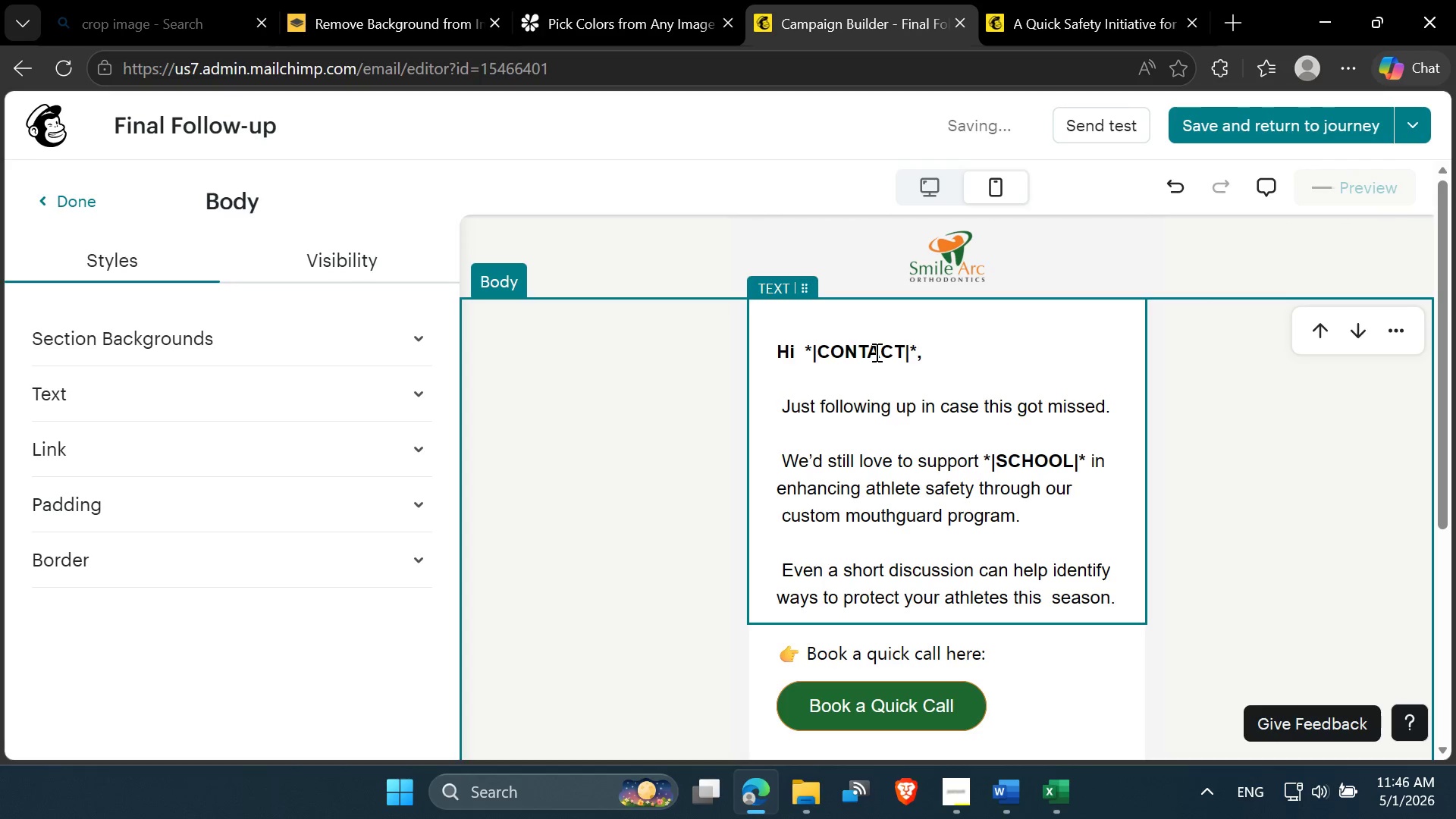 
scroll: coordinate [479, 479], scroll_direction: down, amount: 4.0
 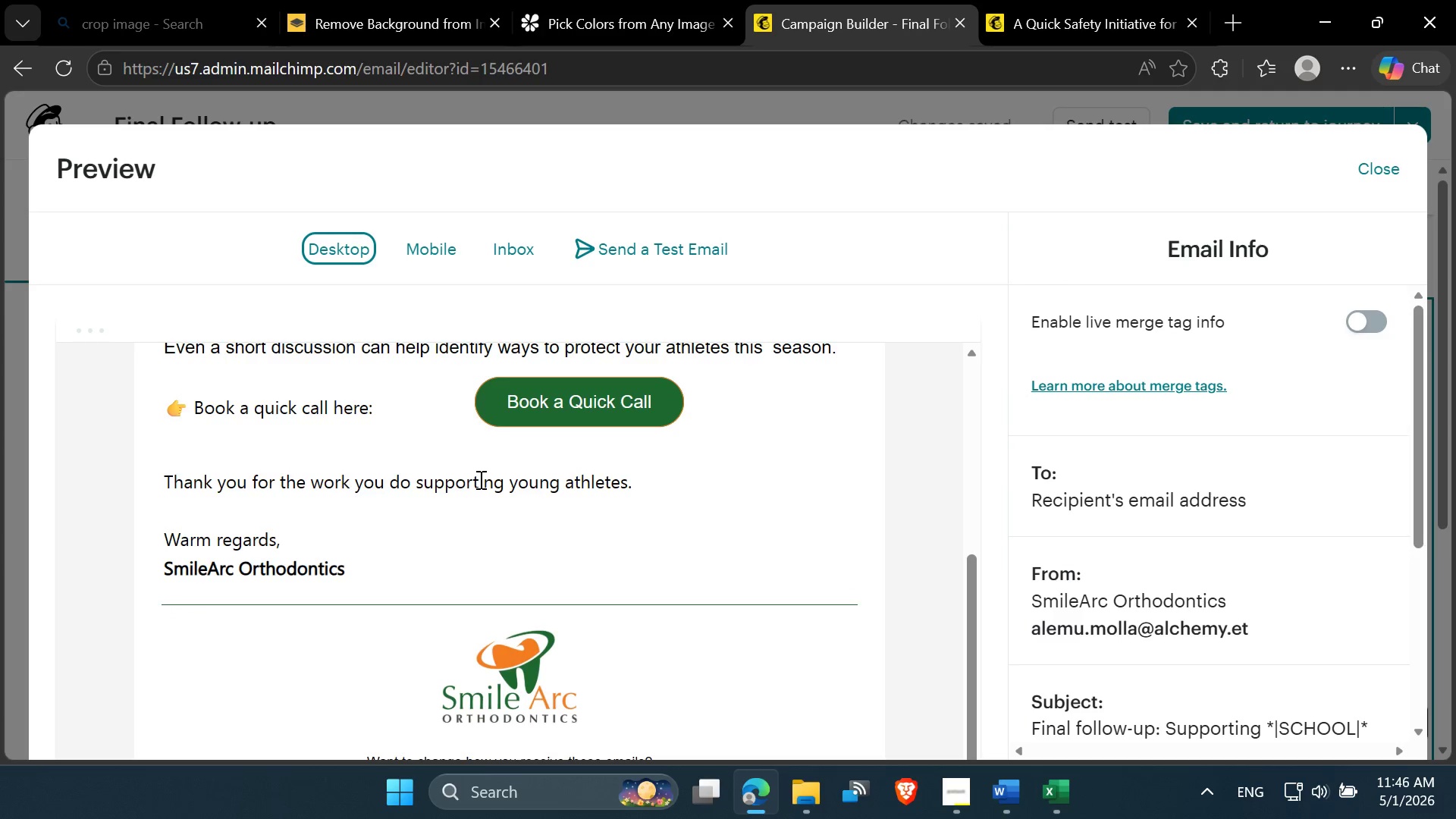 
scroll: coordinate [467, 447], scroll_direction: up, amount: 5.0
 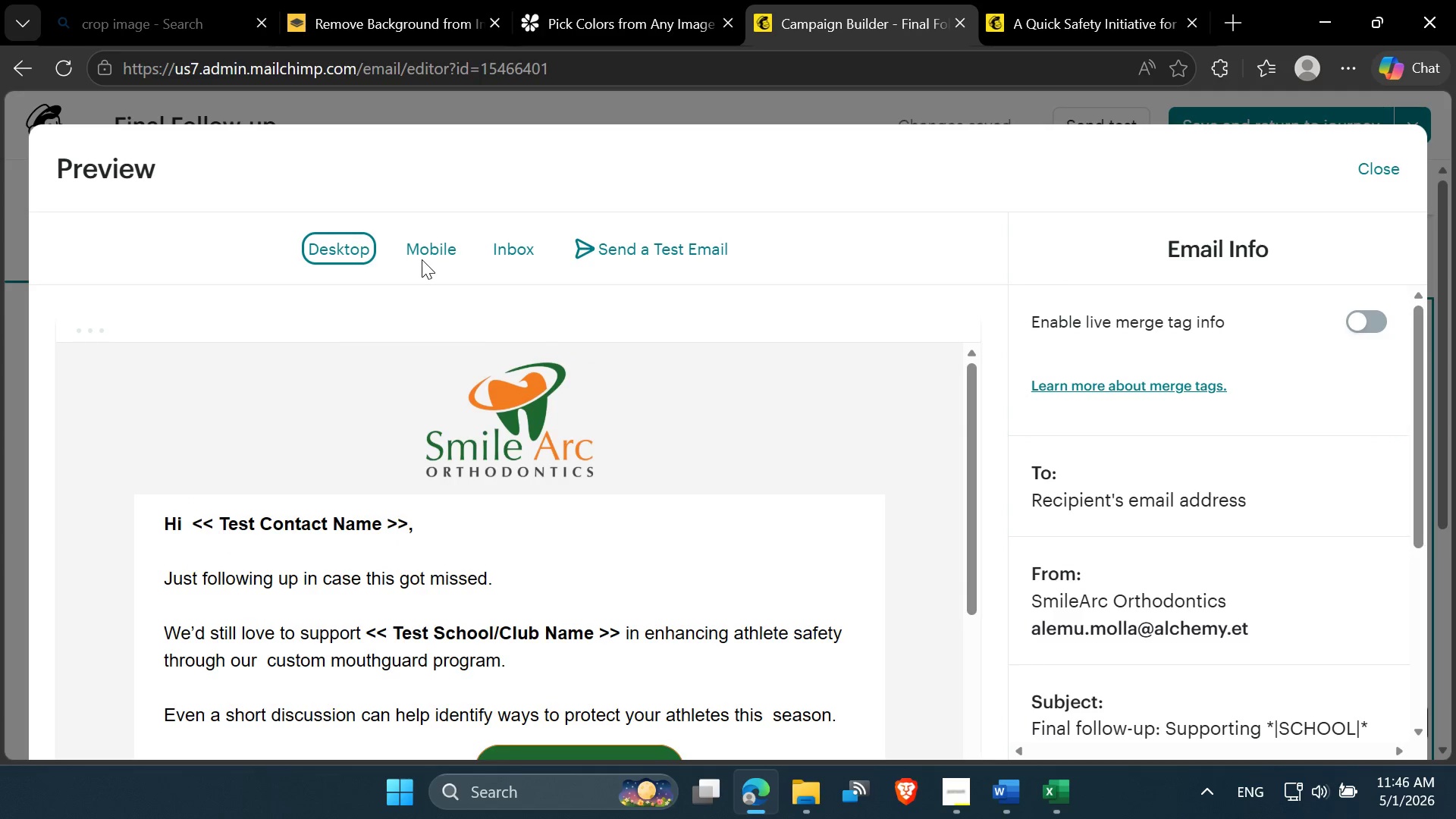 
left_click([422, 246])
 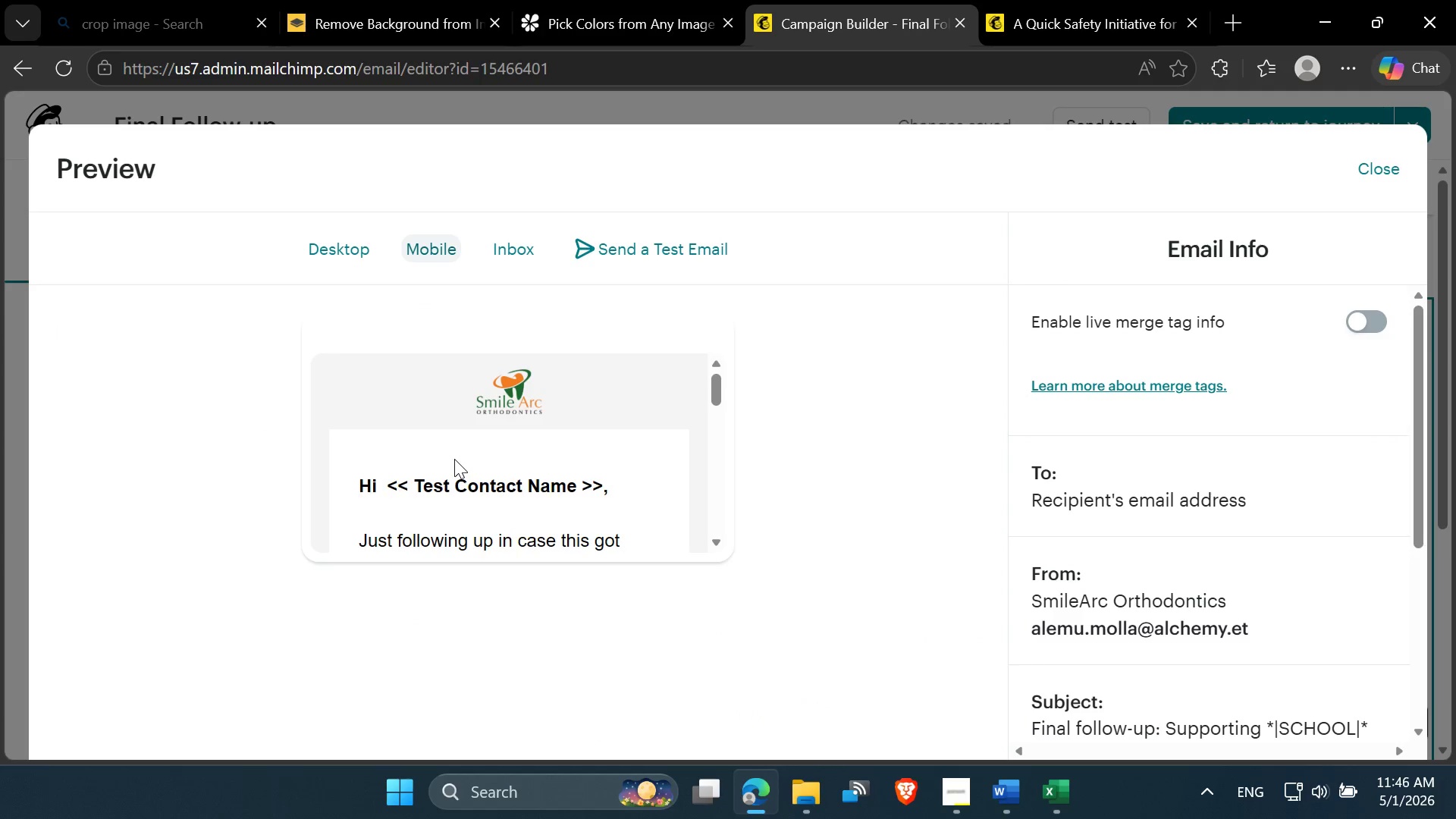 
scroll: coordinate [454, 460], scroll_direction: down, amount: 3.0
 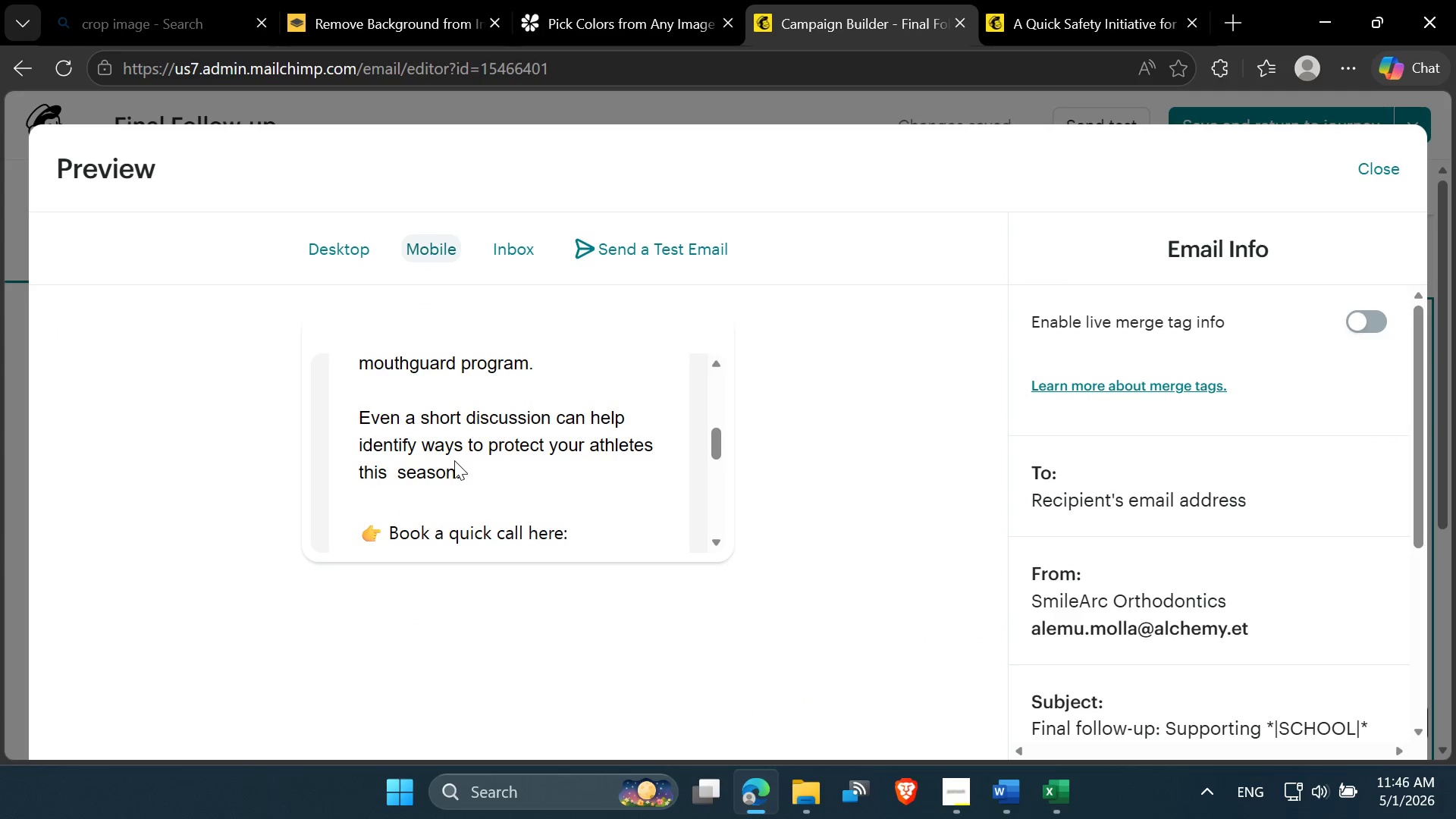 
scroll: coordinate [454, 460], scroll_direction: none, amount: 0.0
 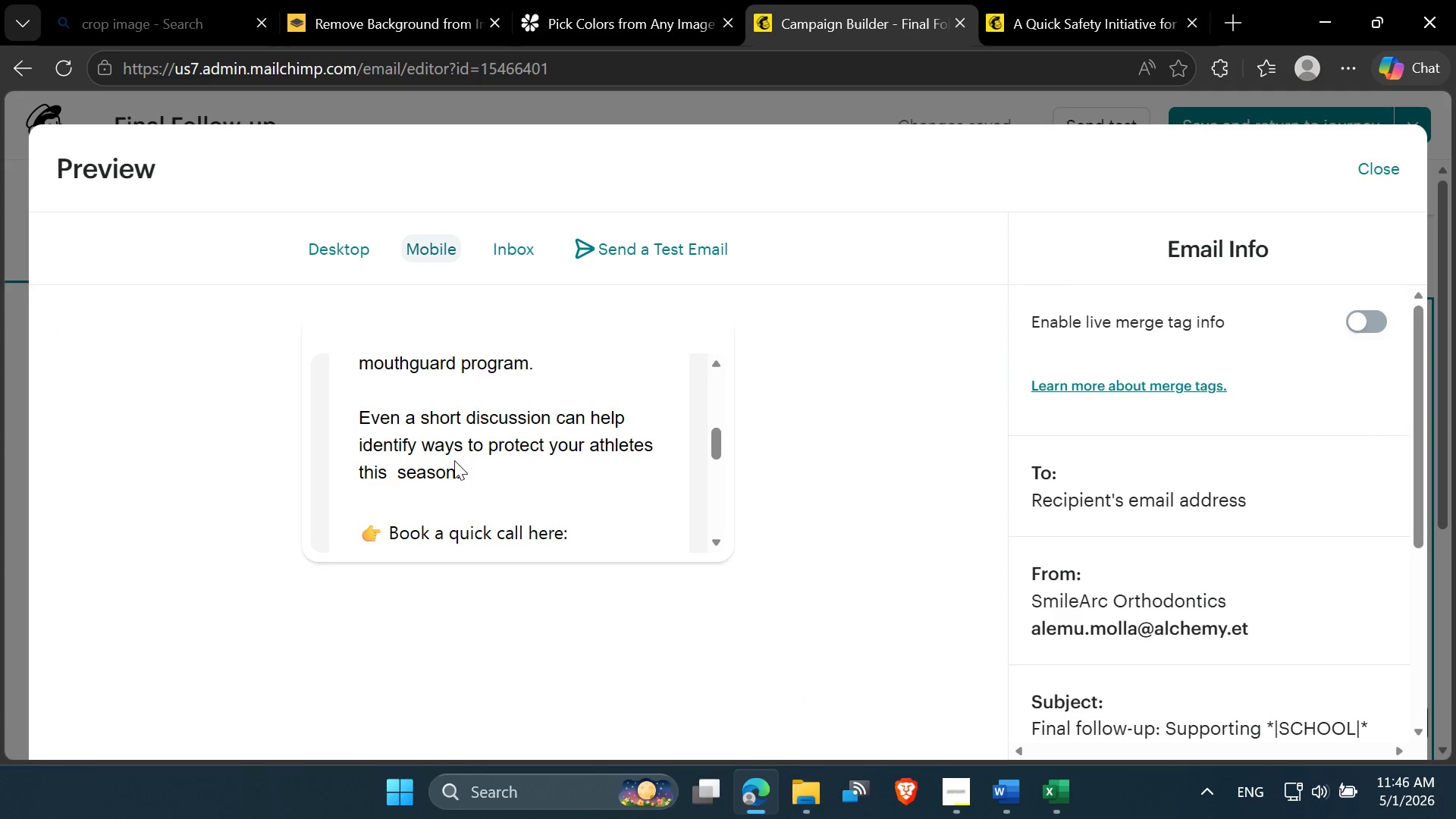 
scroll: coordinate [454, 460], scroll_direction: down, amount: 5.0